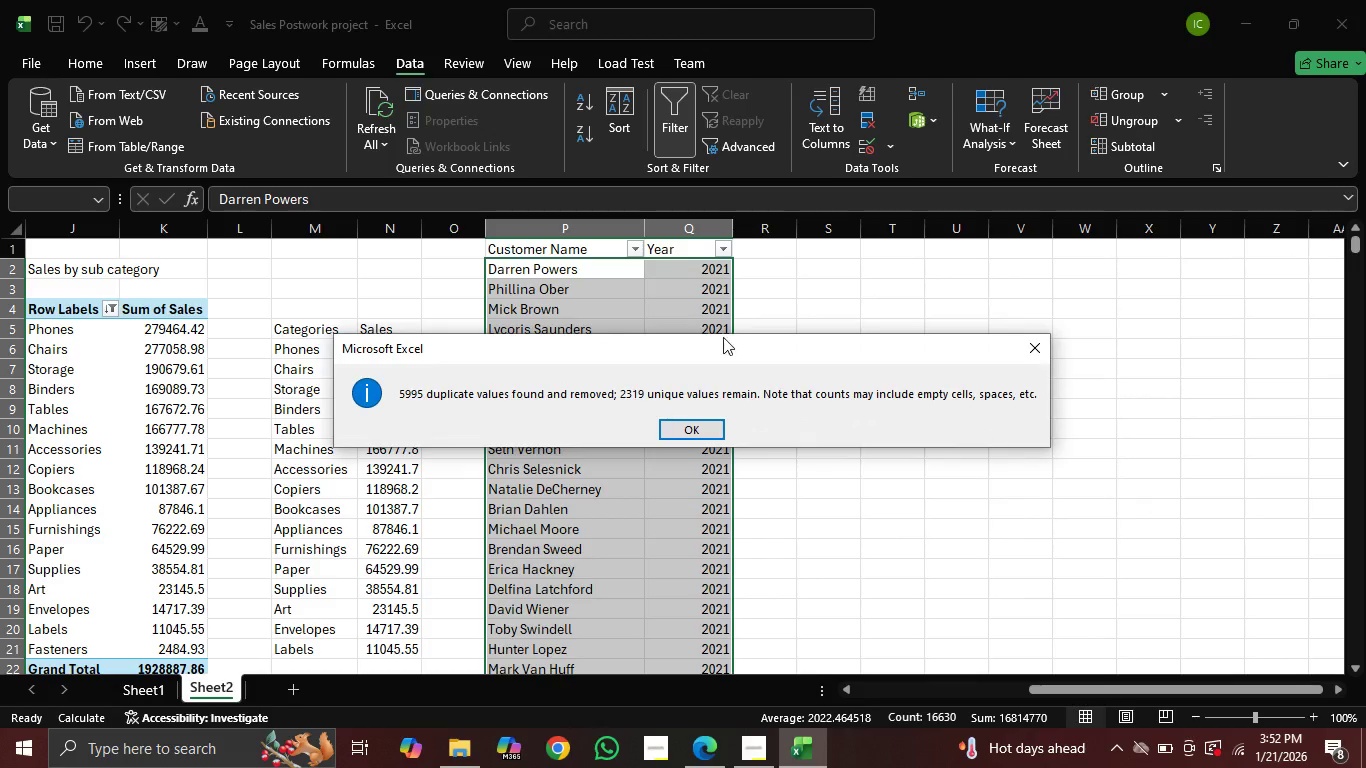 
left_click([899, 248])
 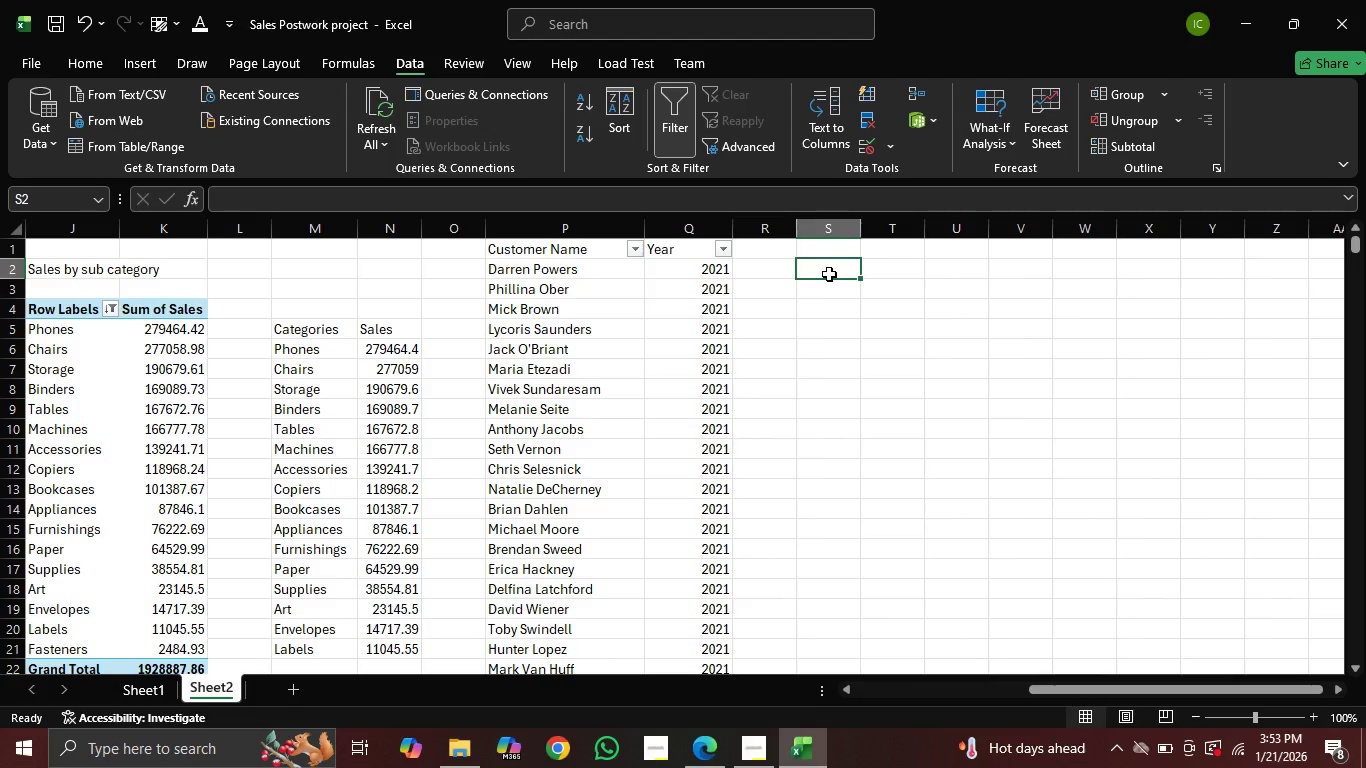 
wait(12.31)
 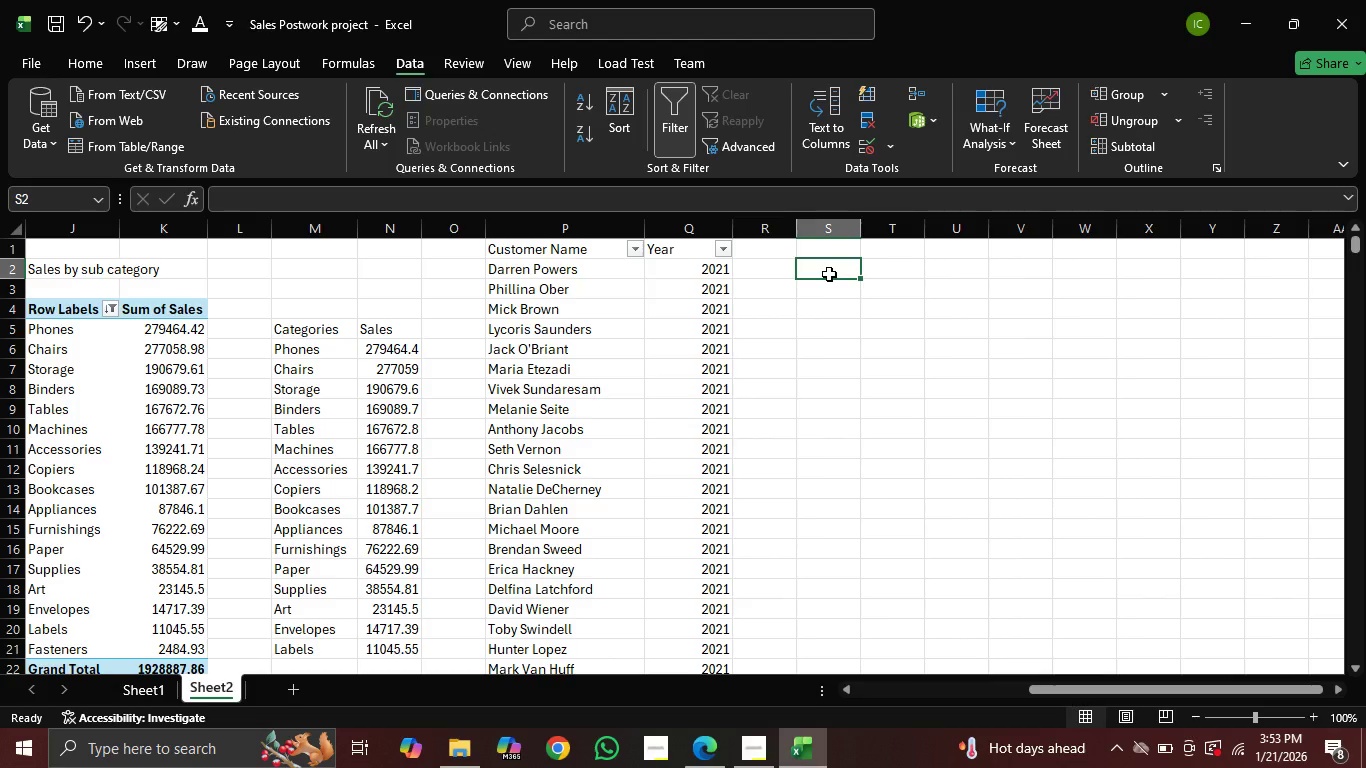 
left_click_drag(start_coordinate=[488, 240], to_coordinate=[669, 747])
 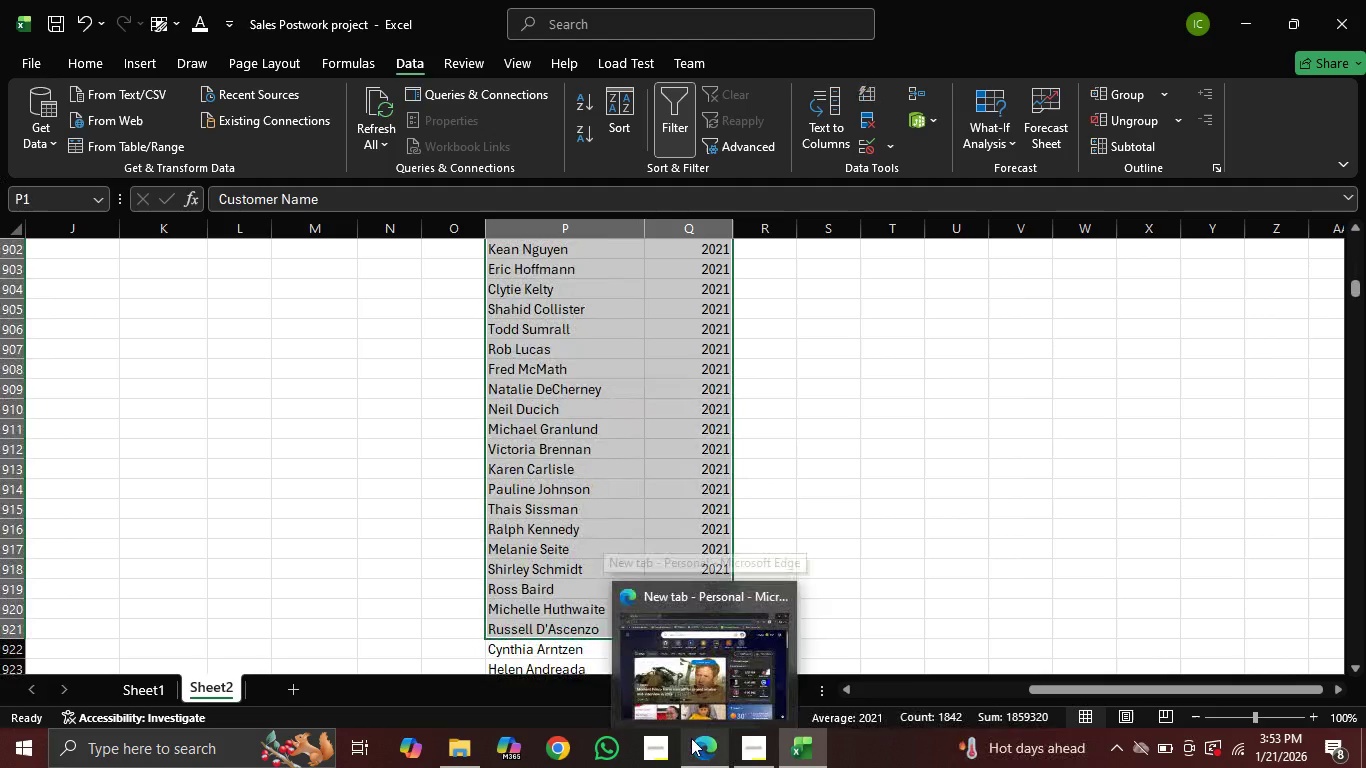 
key(Control+Shift+ArrowDown)
 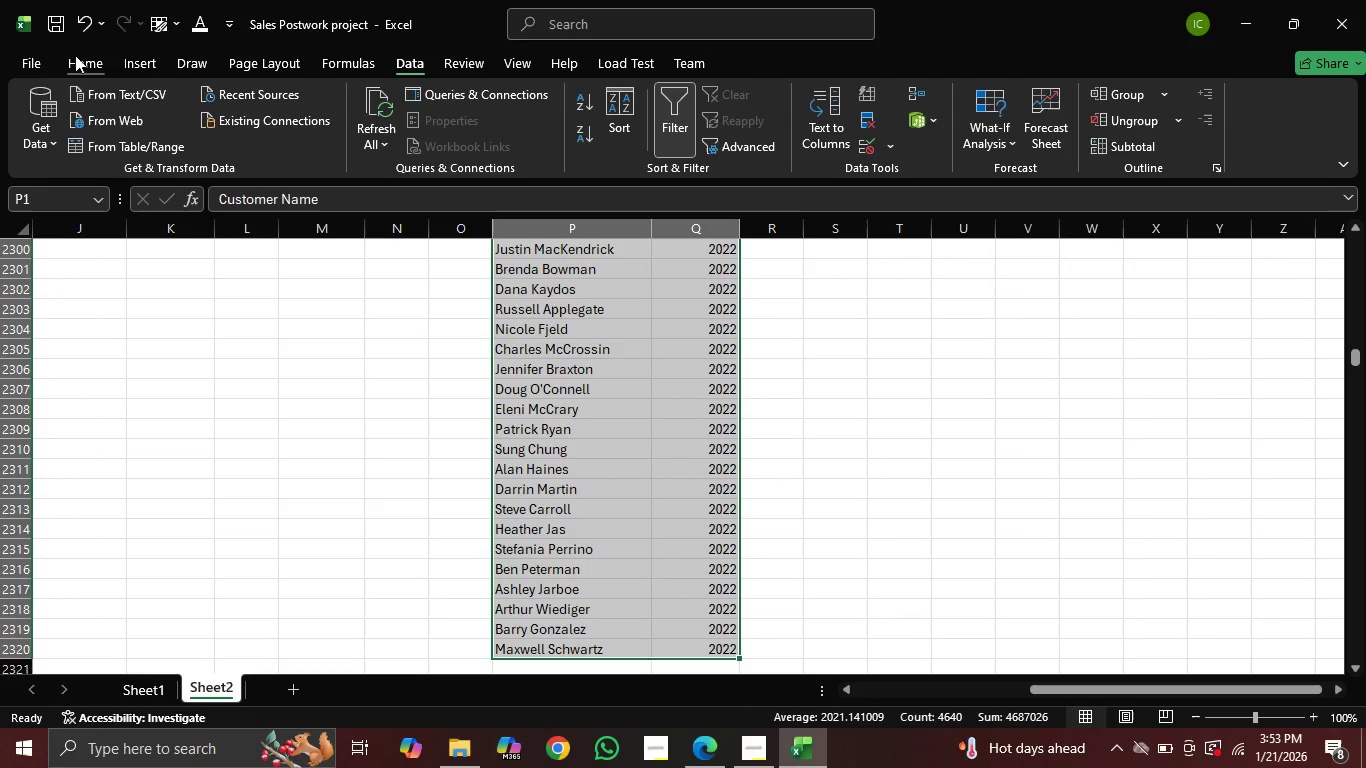 
wait(8.12)
 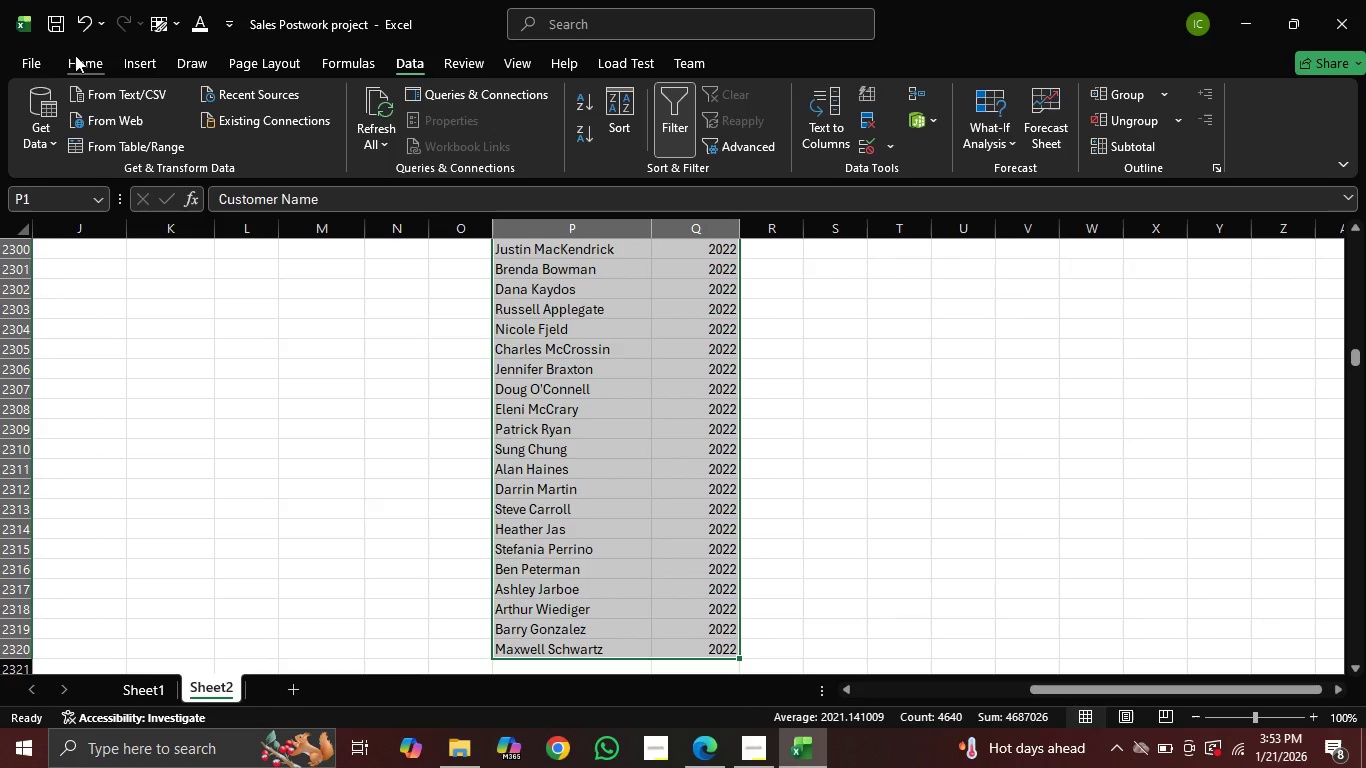 
mouse_move([69, 124])
 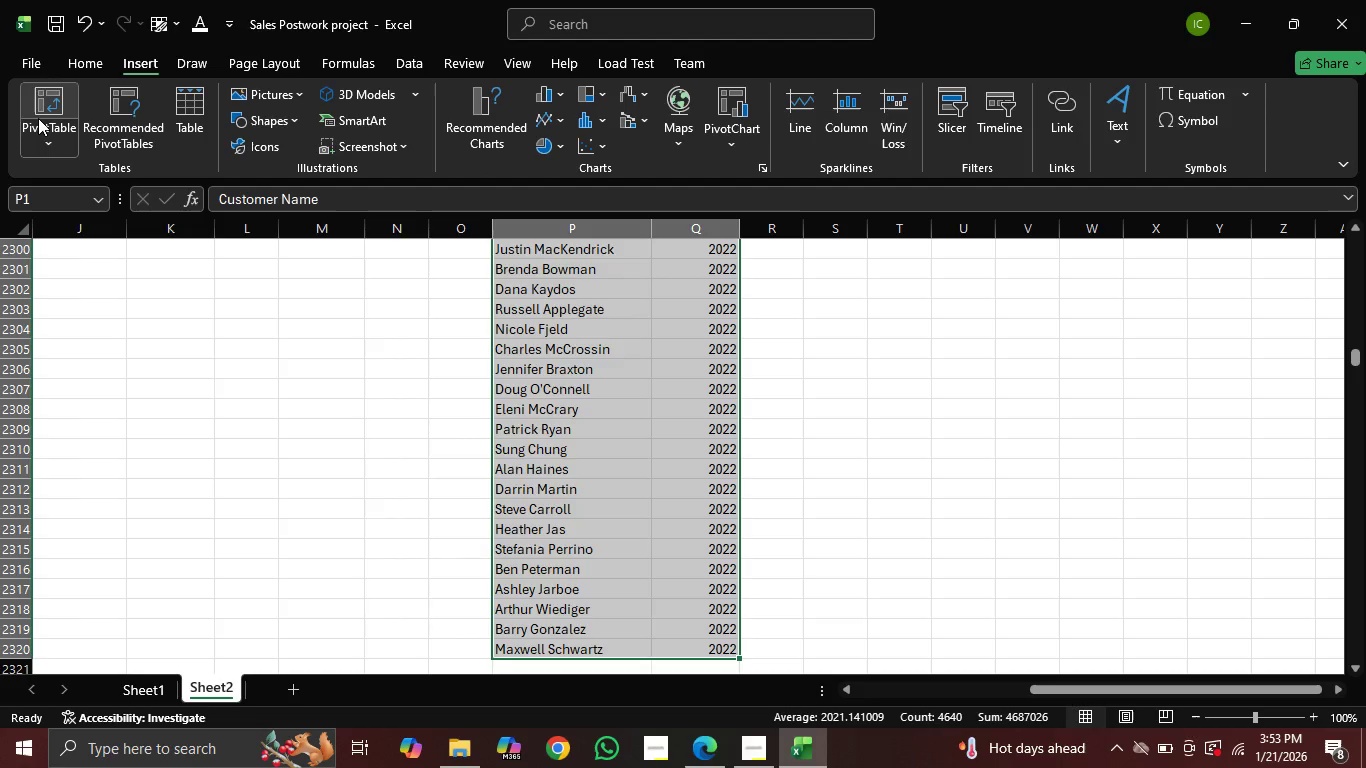 
left_click([38, 118])
 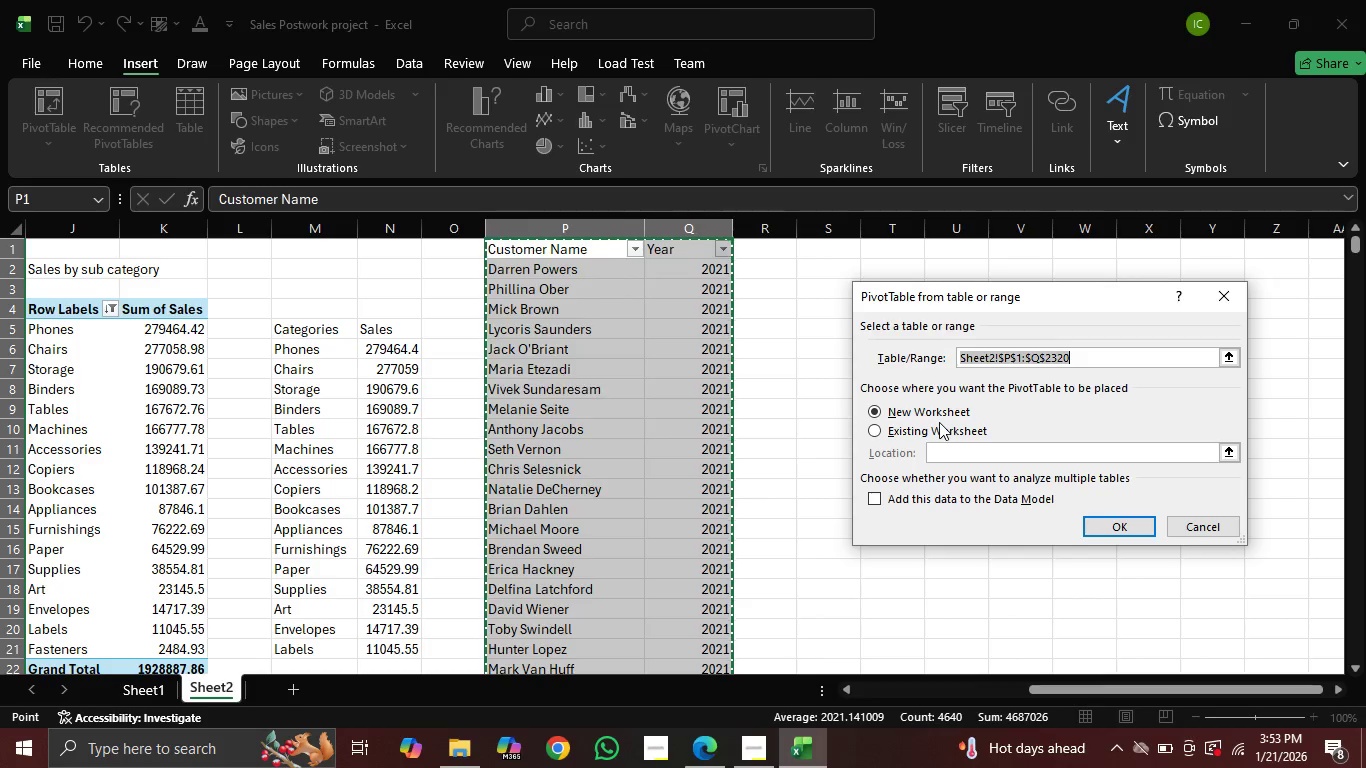 
wait(16.92)
 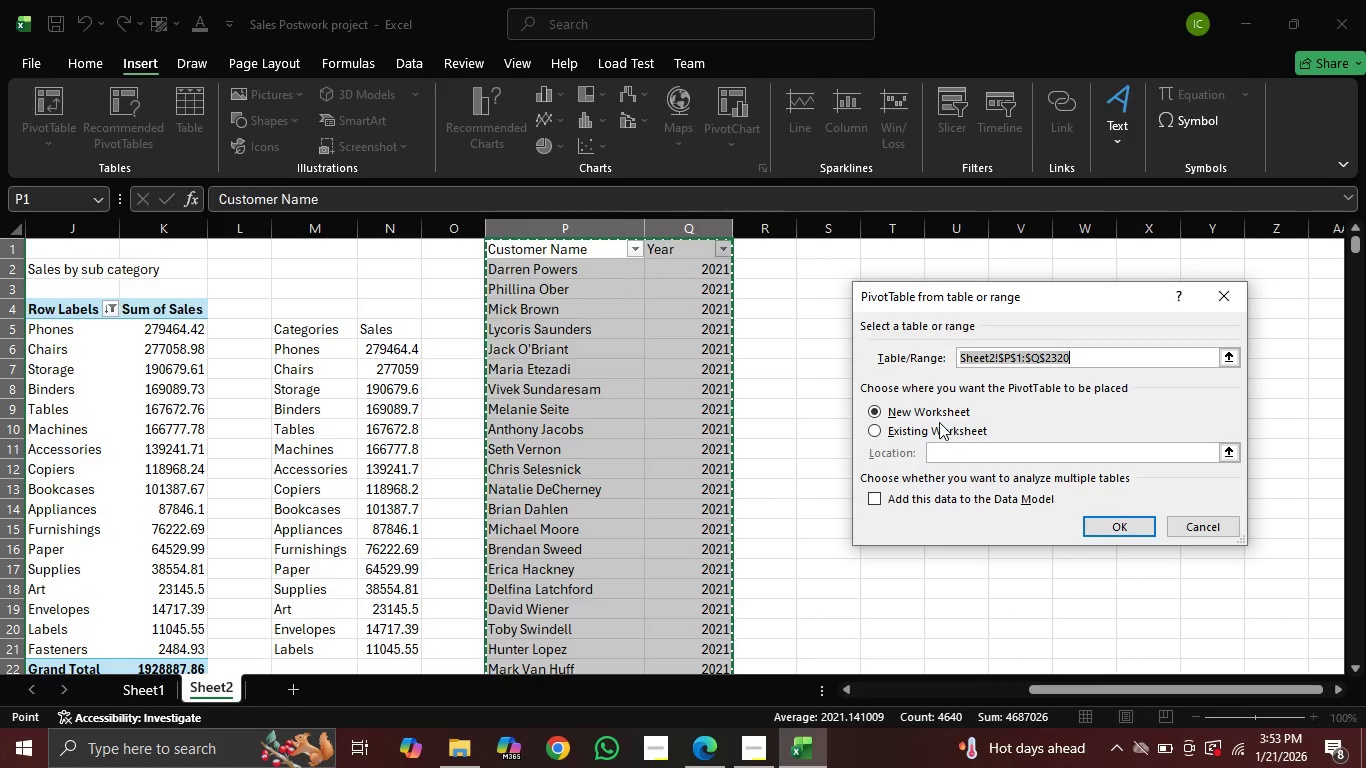 
left_click([805, 269])
 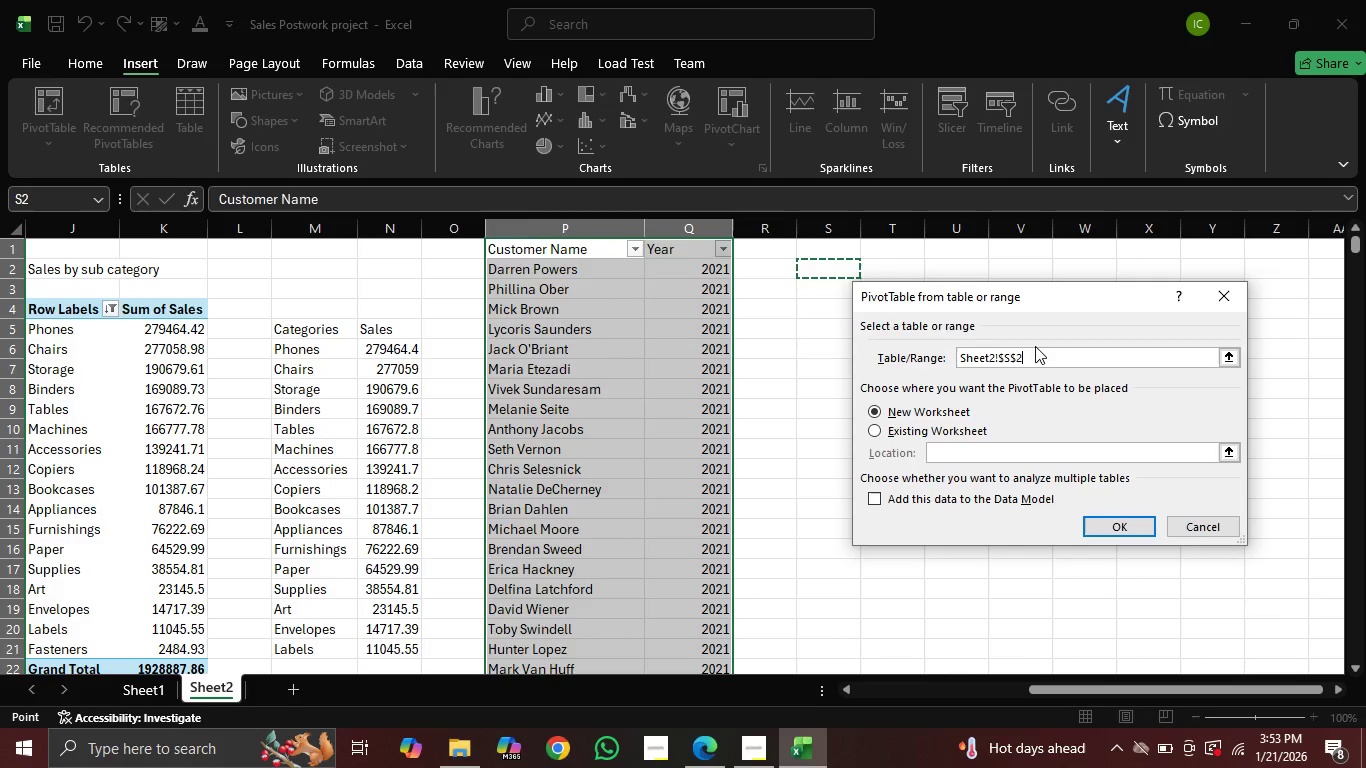 
left_click([1036, 357])
 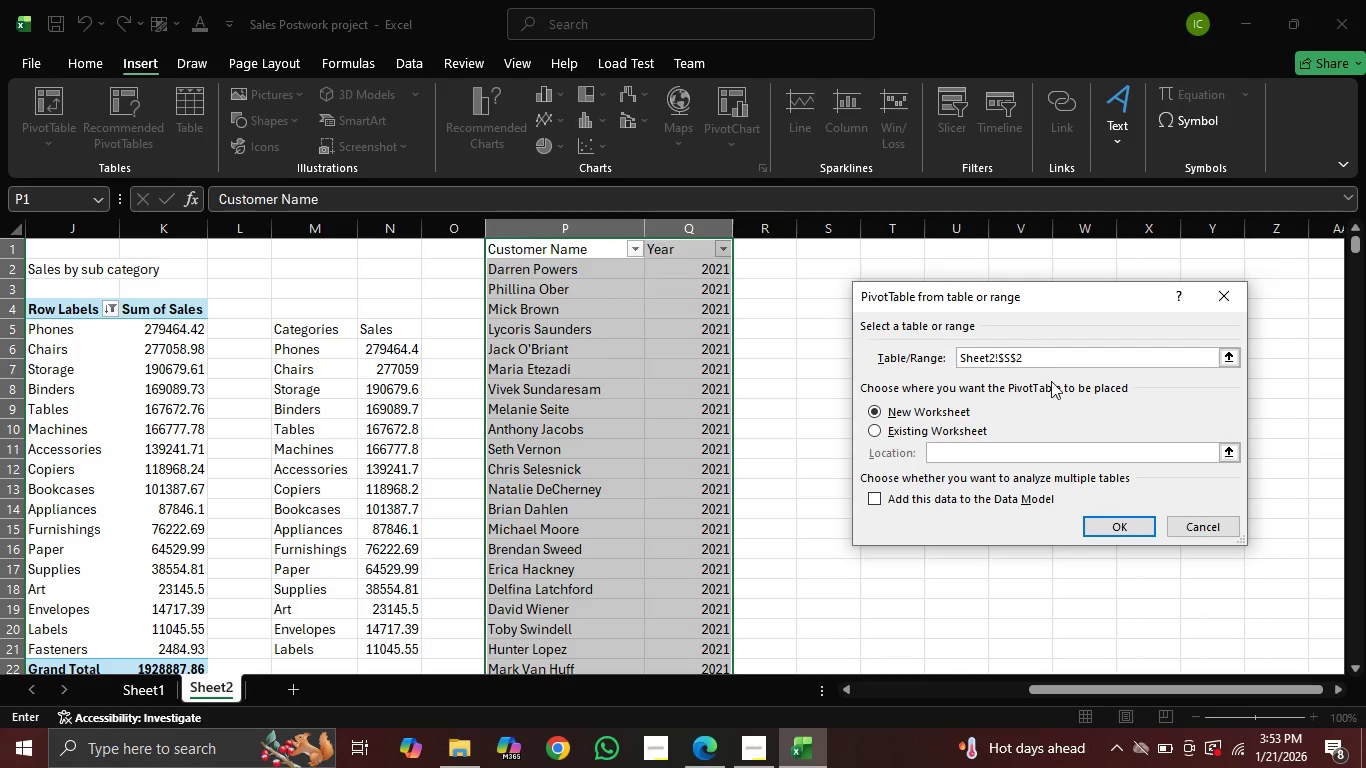 
hold_key(key=Backspace, duration=1.11)
 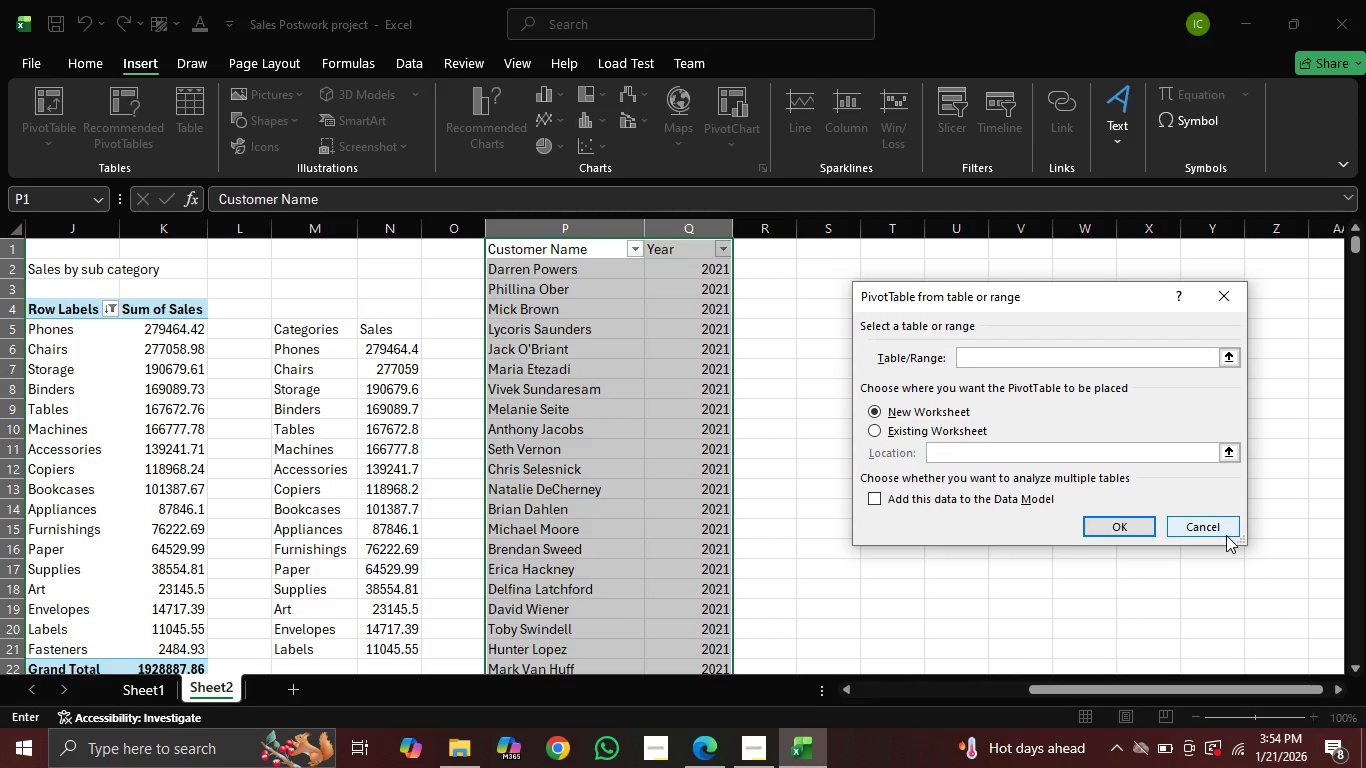 
wait(5.41)
 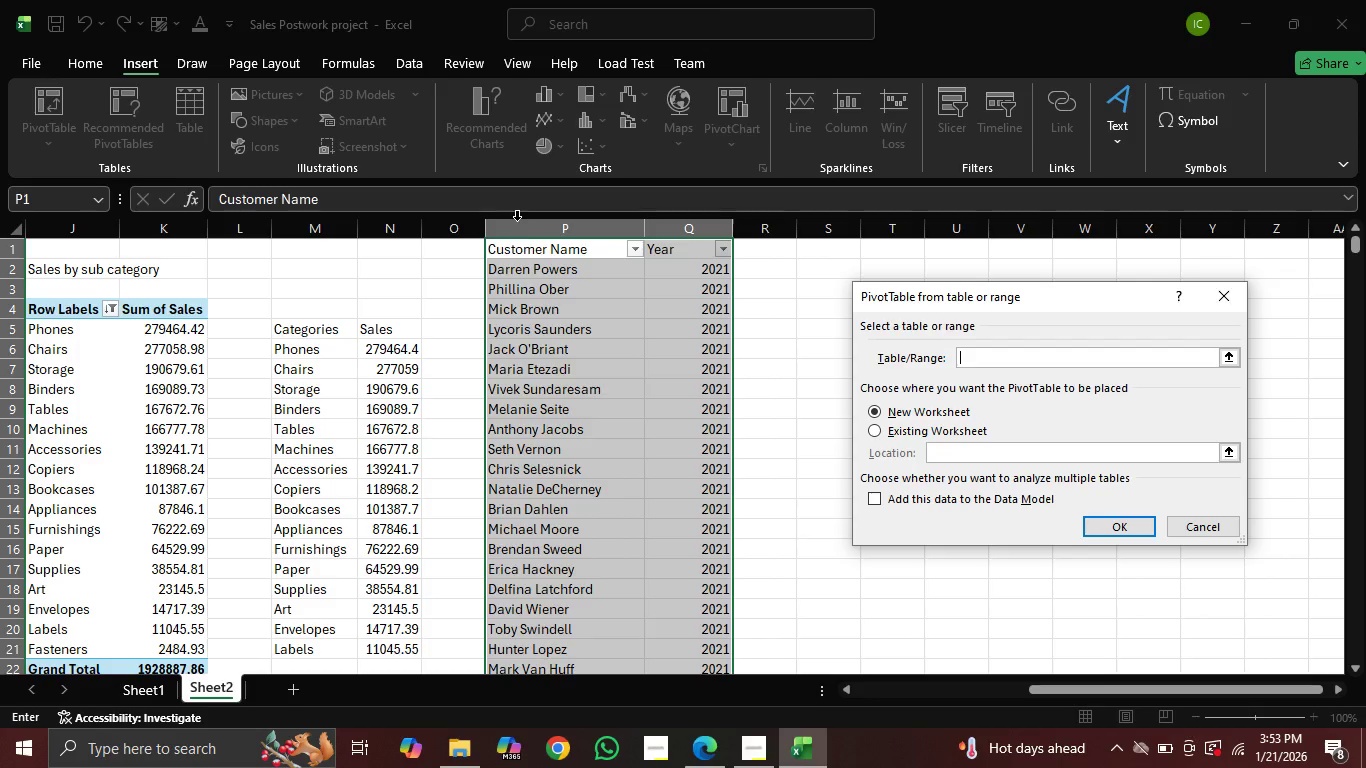 
left_click([1209, 524])
 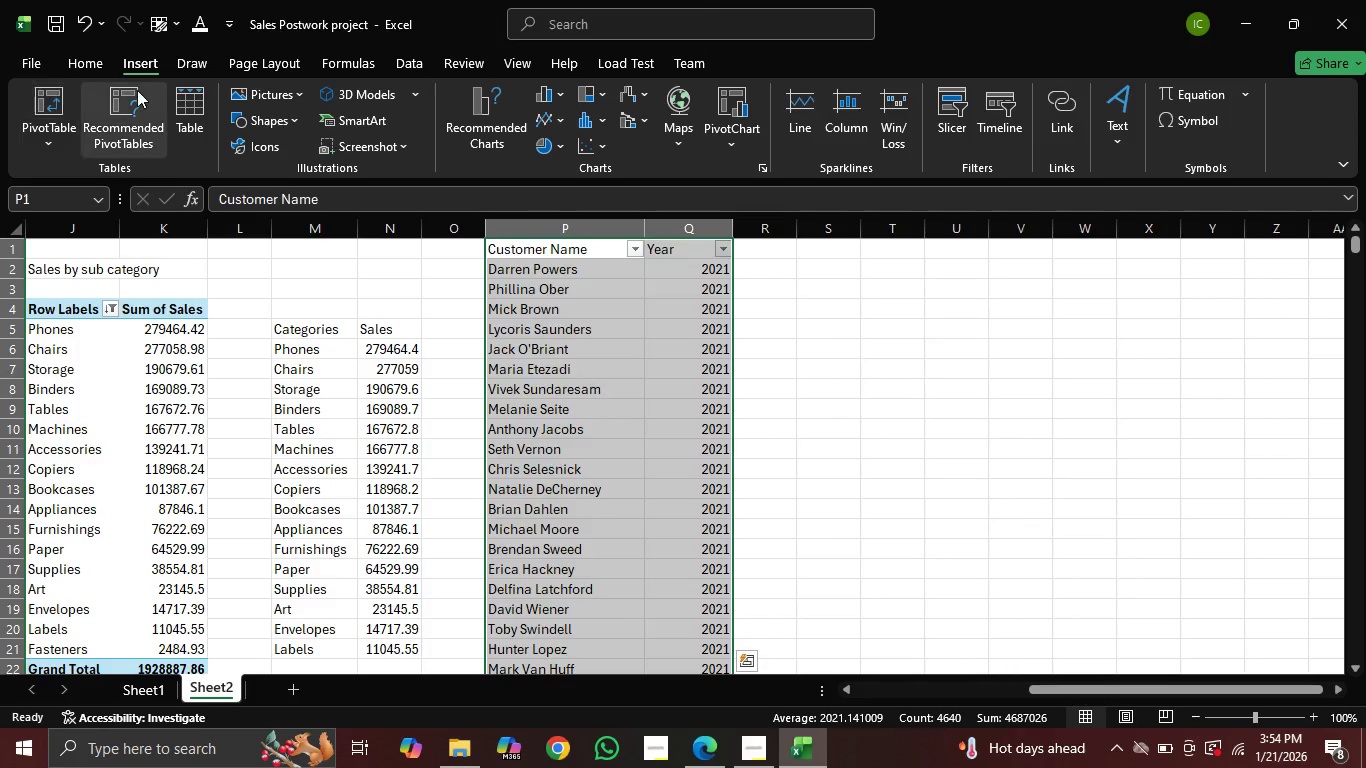 
left_click_drag(start_coordinate=[18, 92], to_coordinate=[23, 101])
 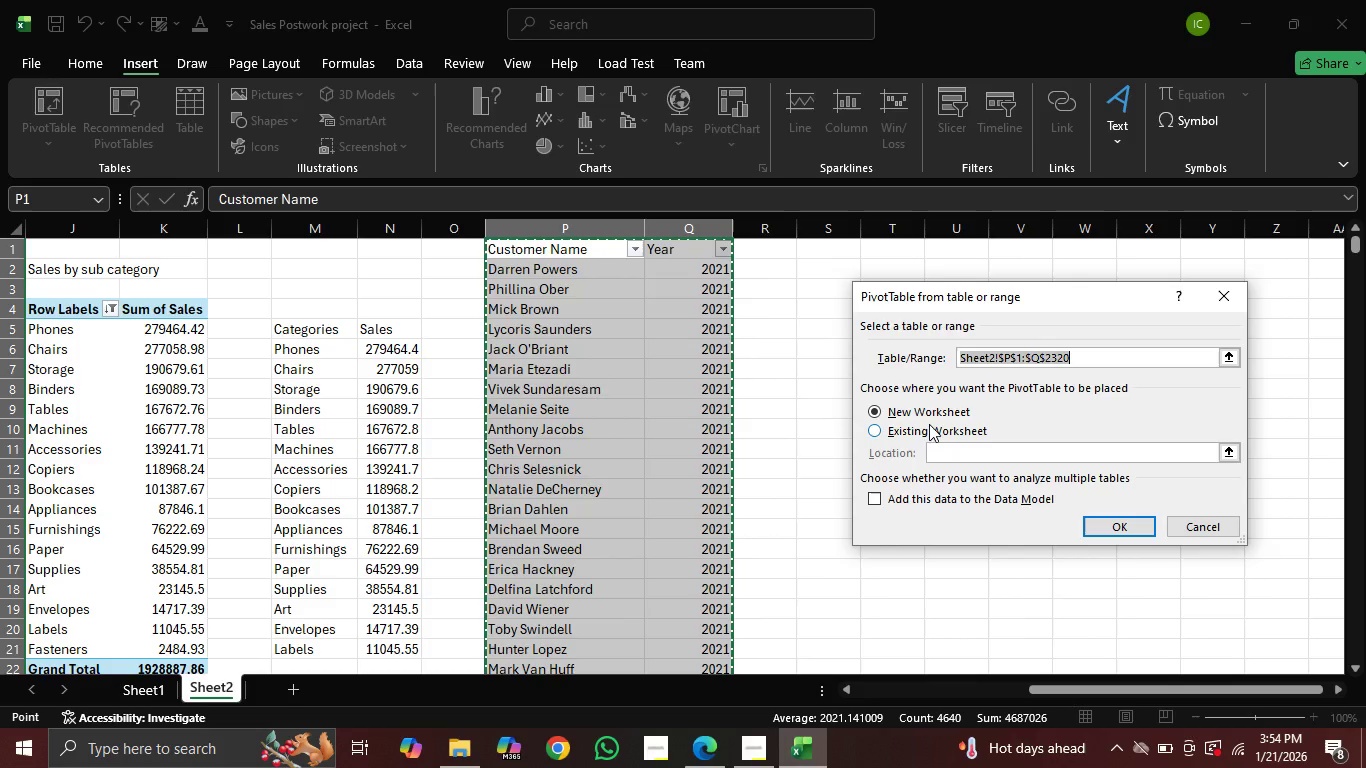 
left_click([919, 426])
 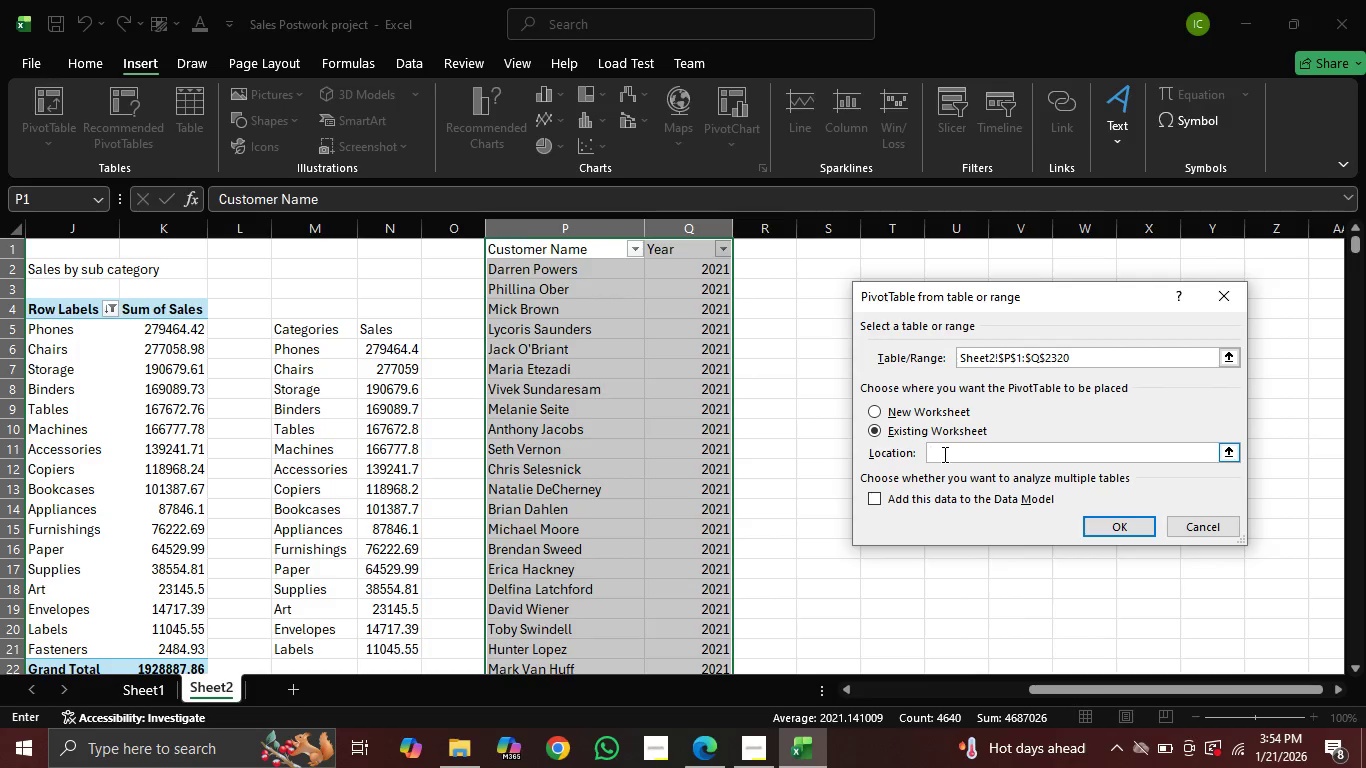 
left_click([944, 455])
 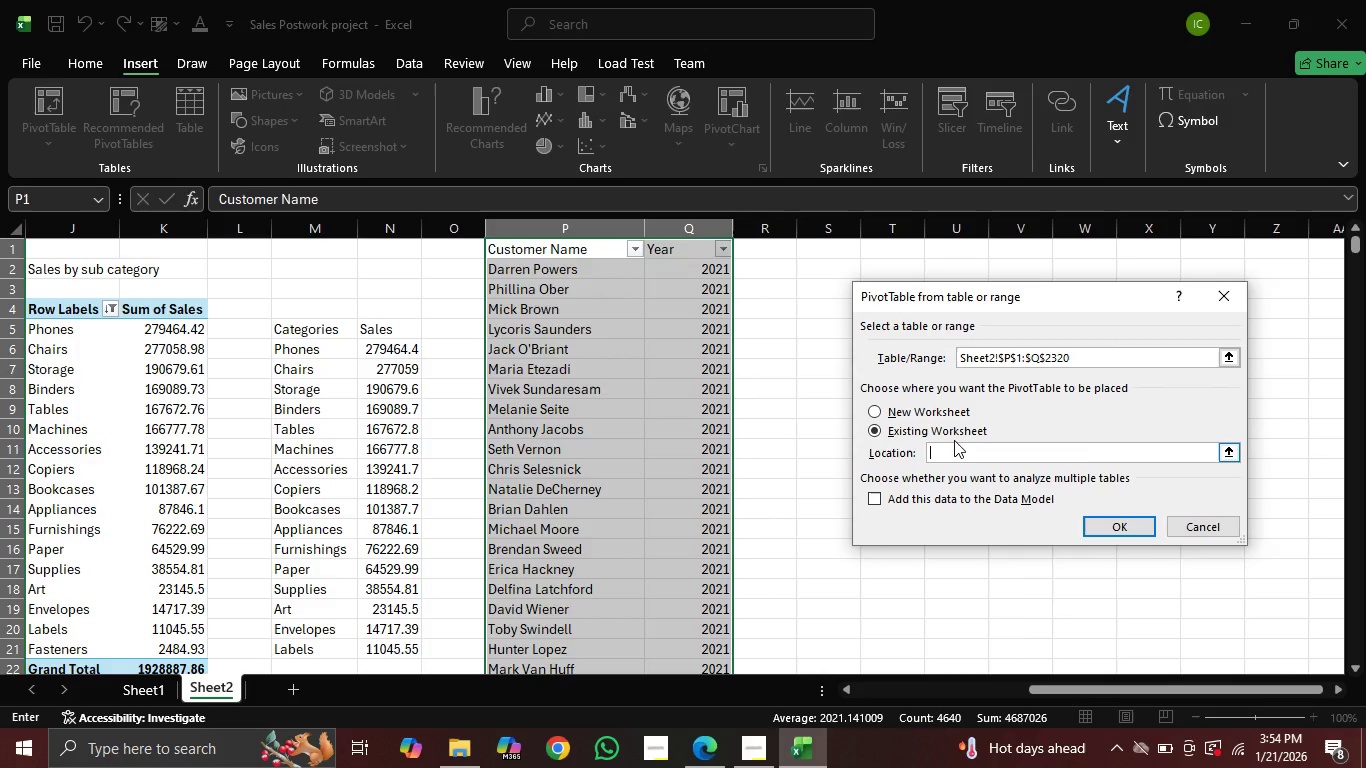 
left_click([956, 440])
 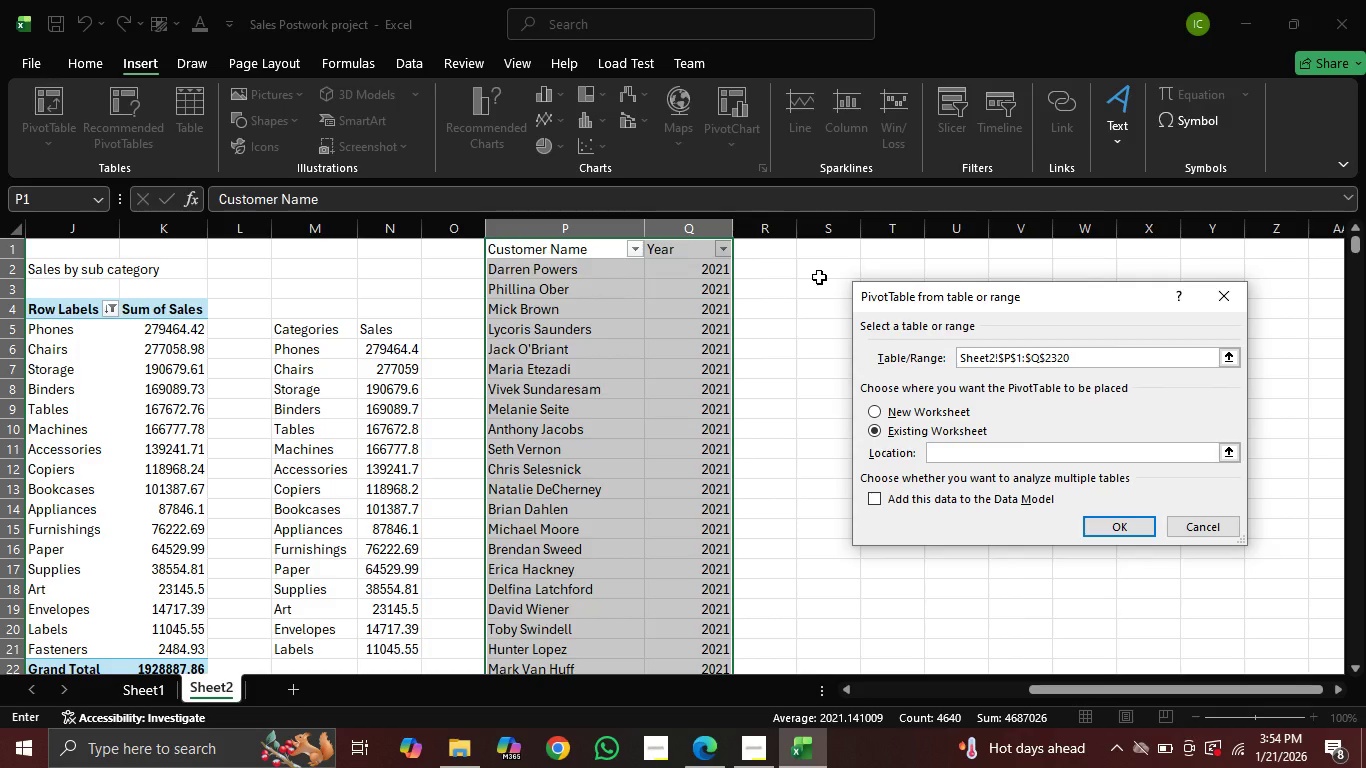 
left_click([818, 269])
 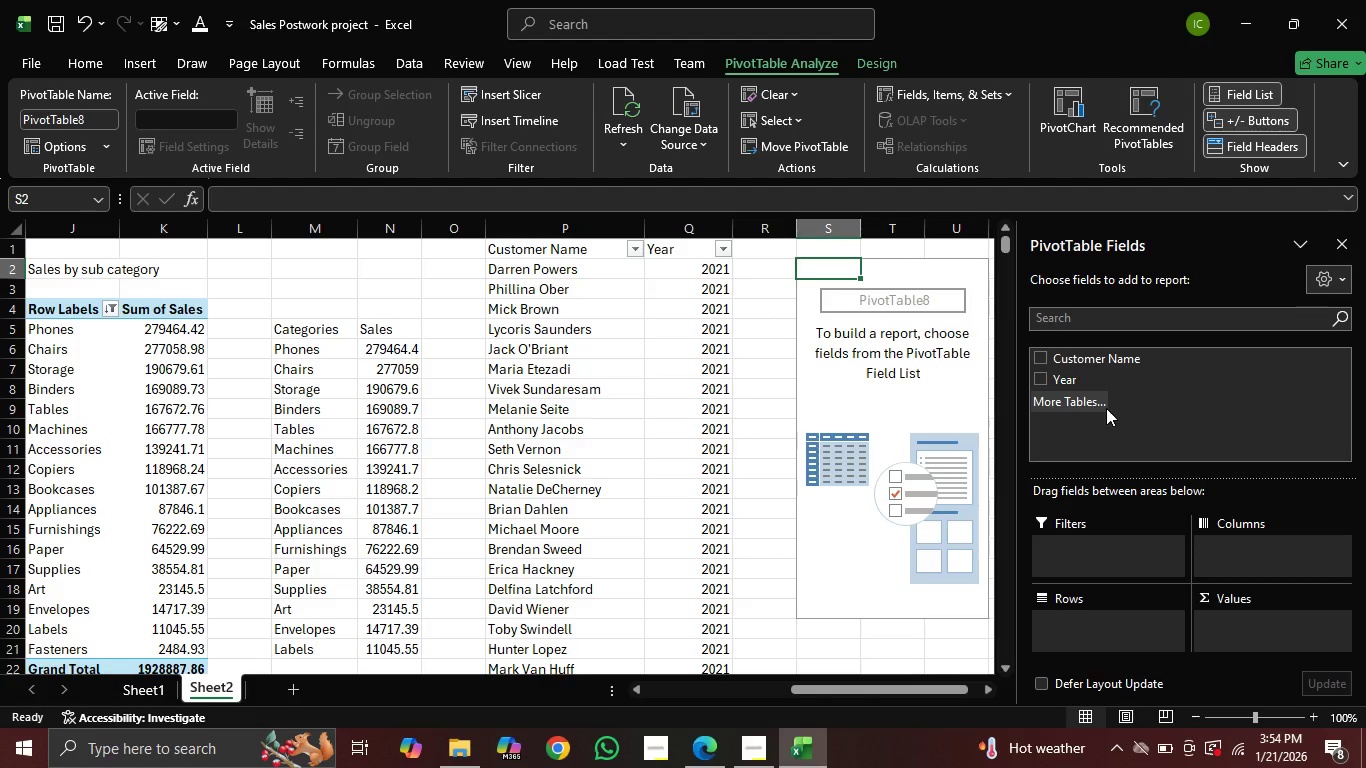 
wait(29.06)
 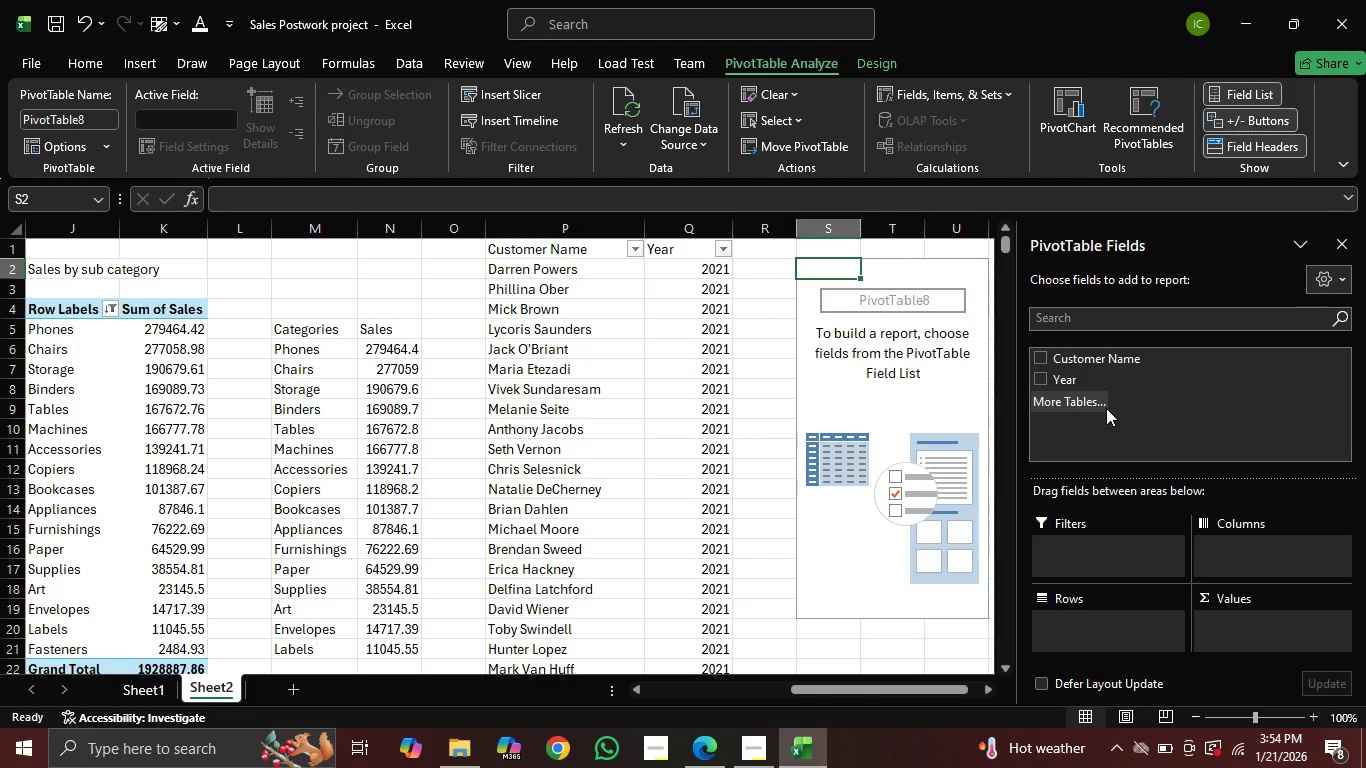 
left_click_drag(start_coordinate=[1095, 379], to_coordinate=[1077, 625])
 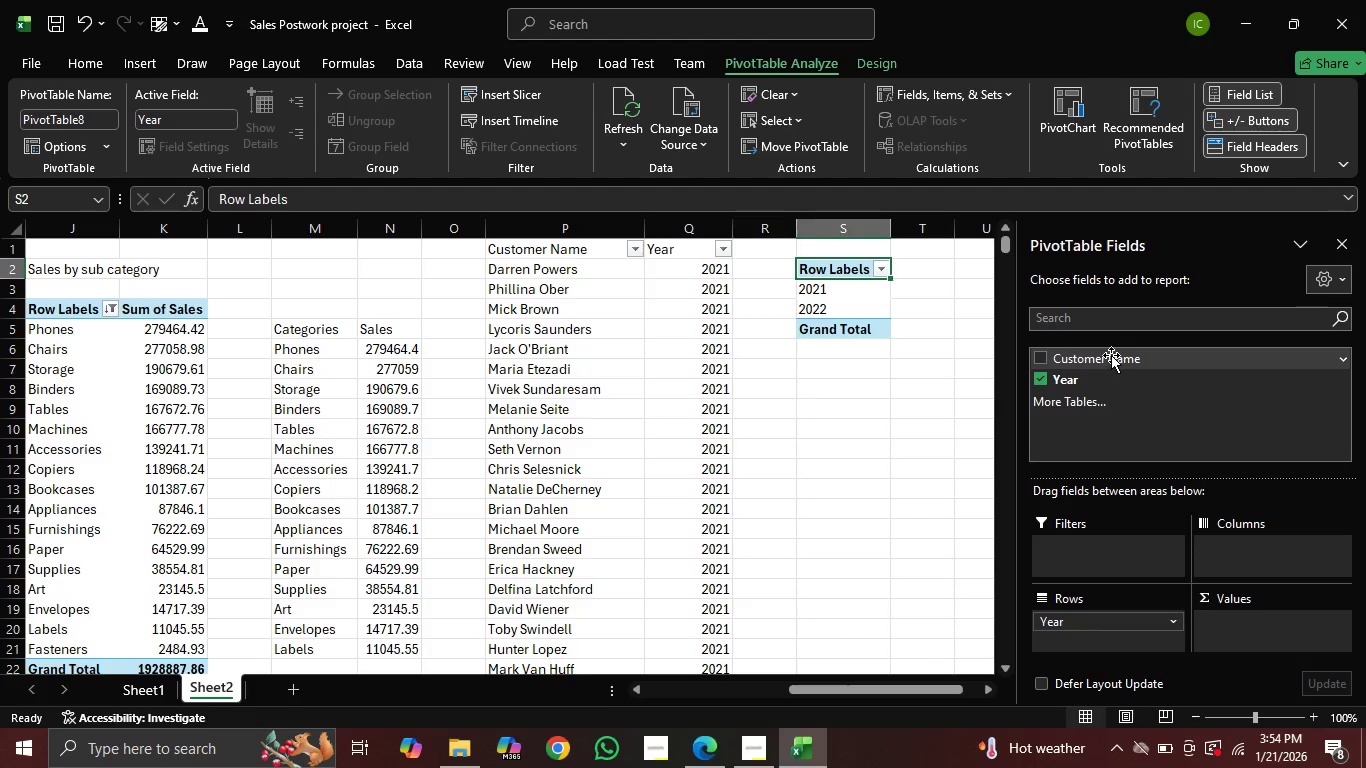 
left_click_drag(start_coordinate=[1111, 355], to_coordinate=[1261, 633])
 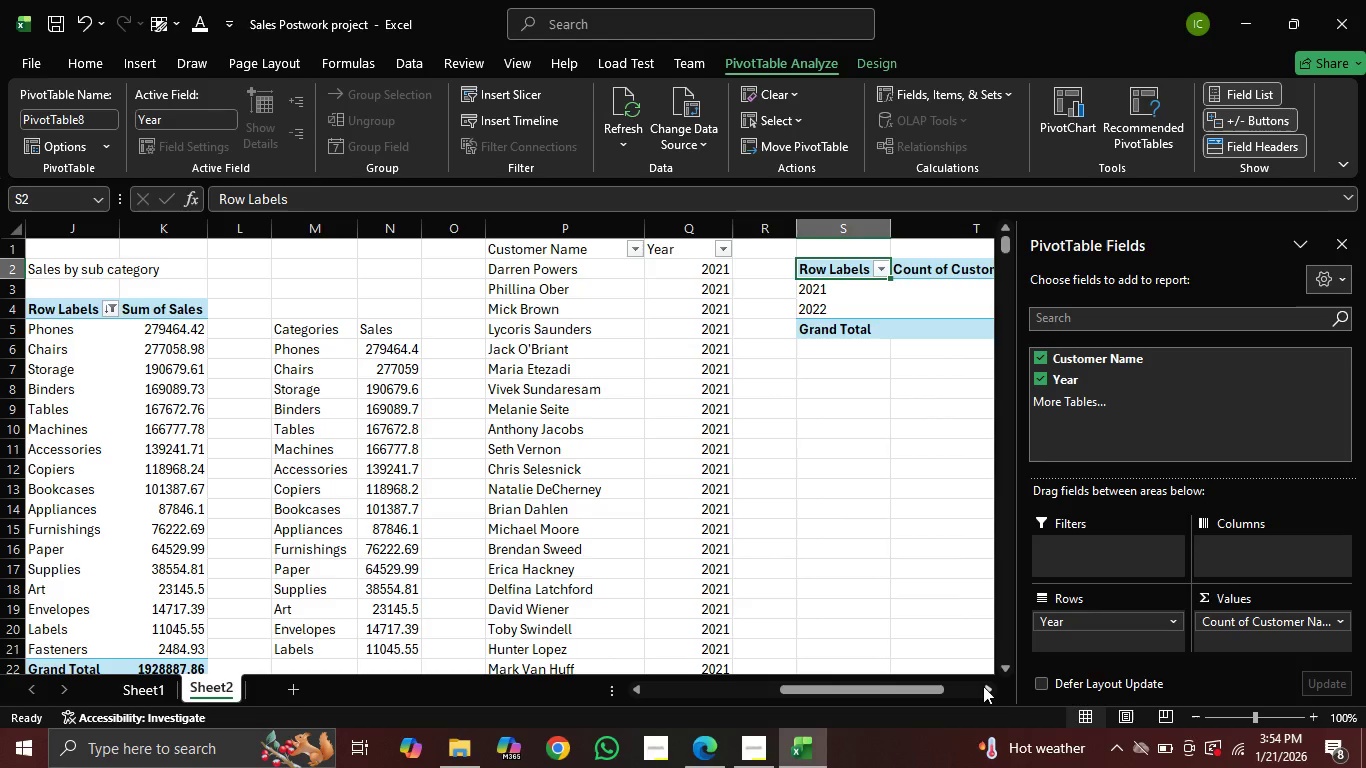 
double_click([985, 690])
 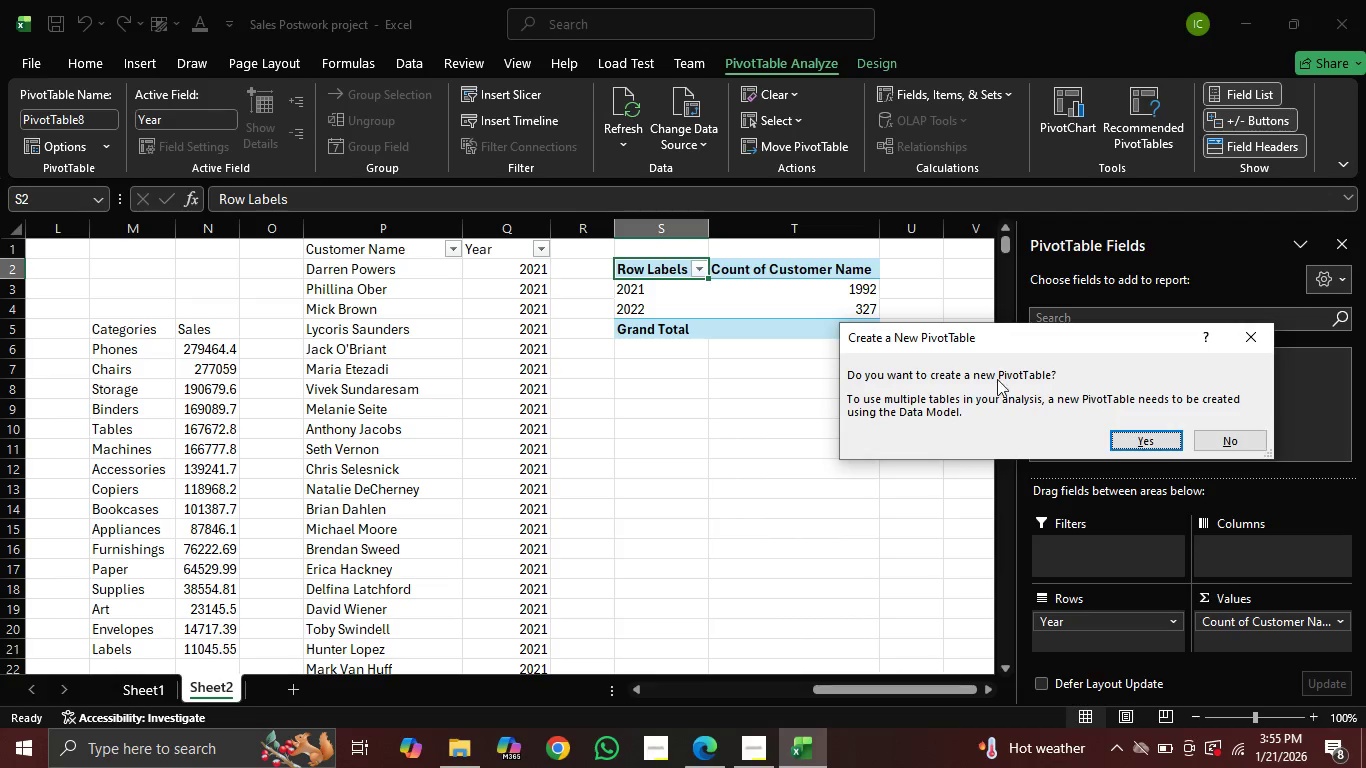 
wait(24.5)
 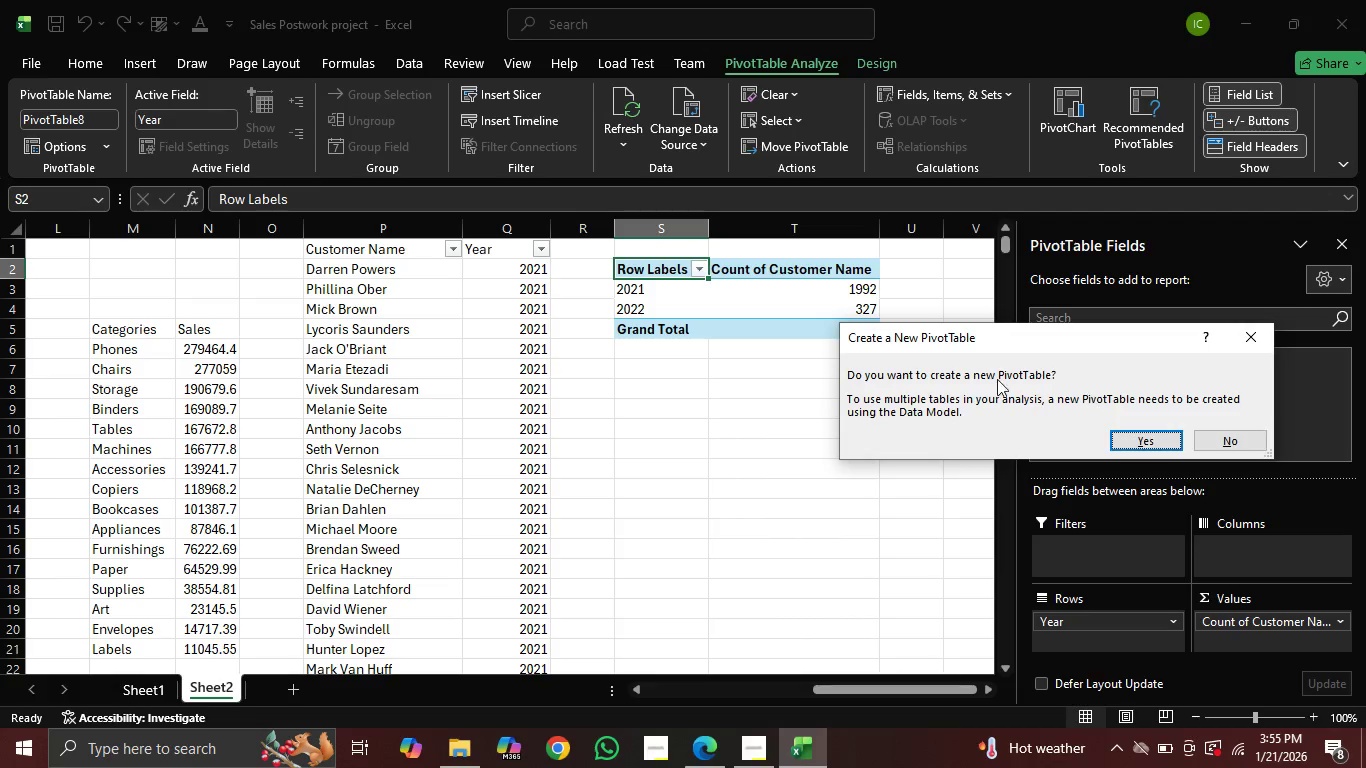 
left_click_drag(start_coordinate=[1255, 335], to_coordinate=[1259, 329])
 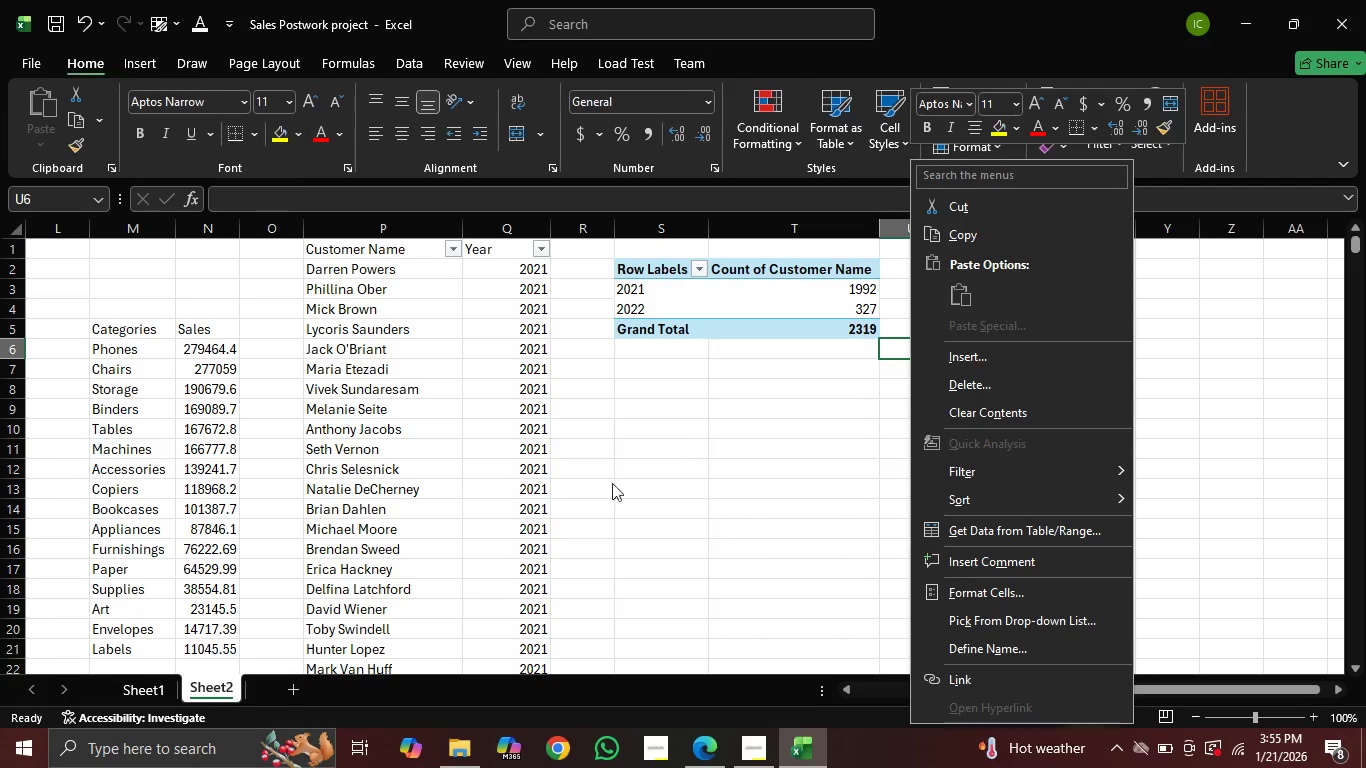 
left_click([664, 395])
 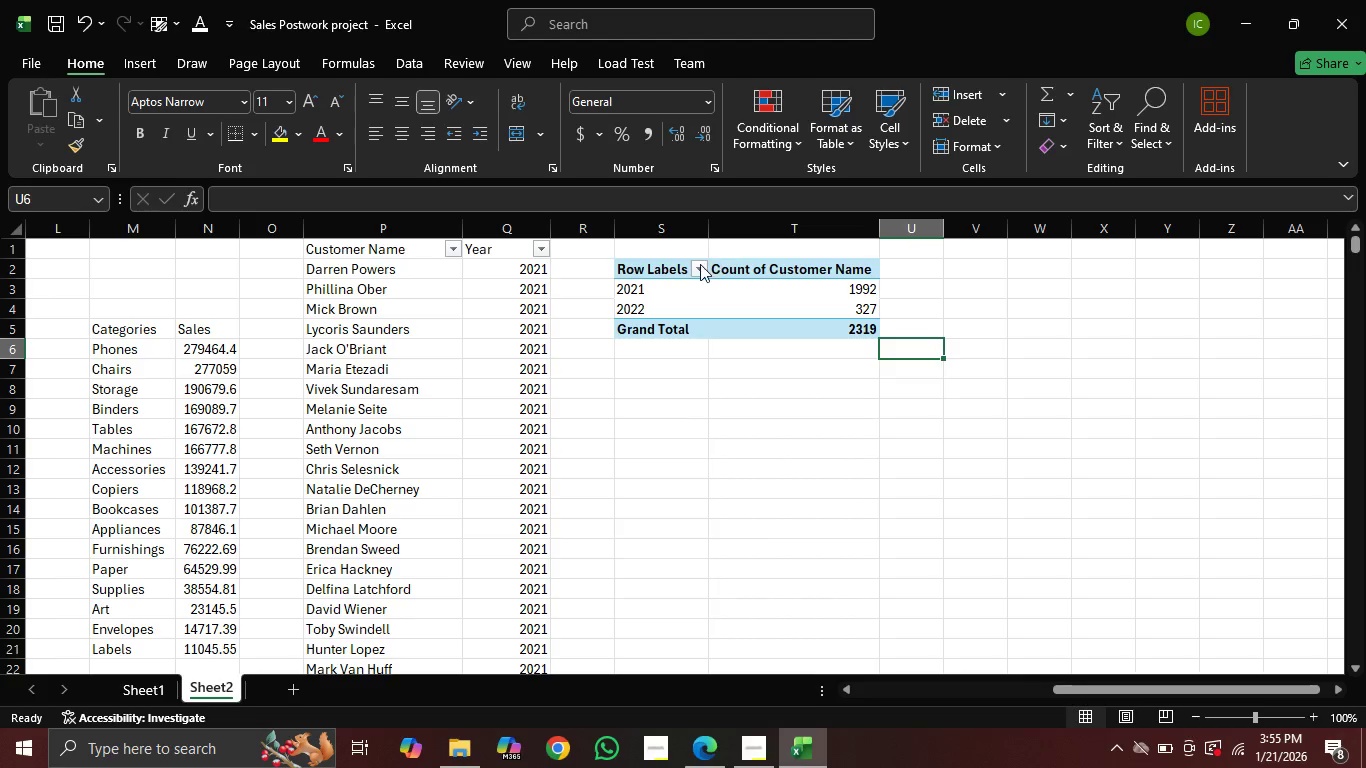 
left_click([698, 264])
 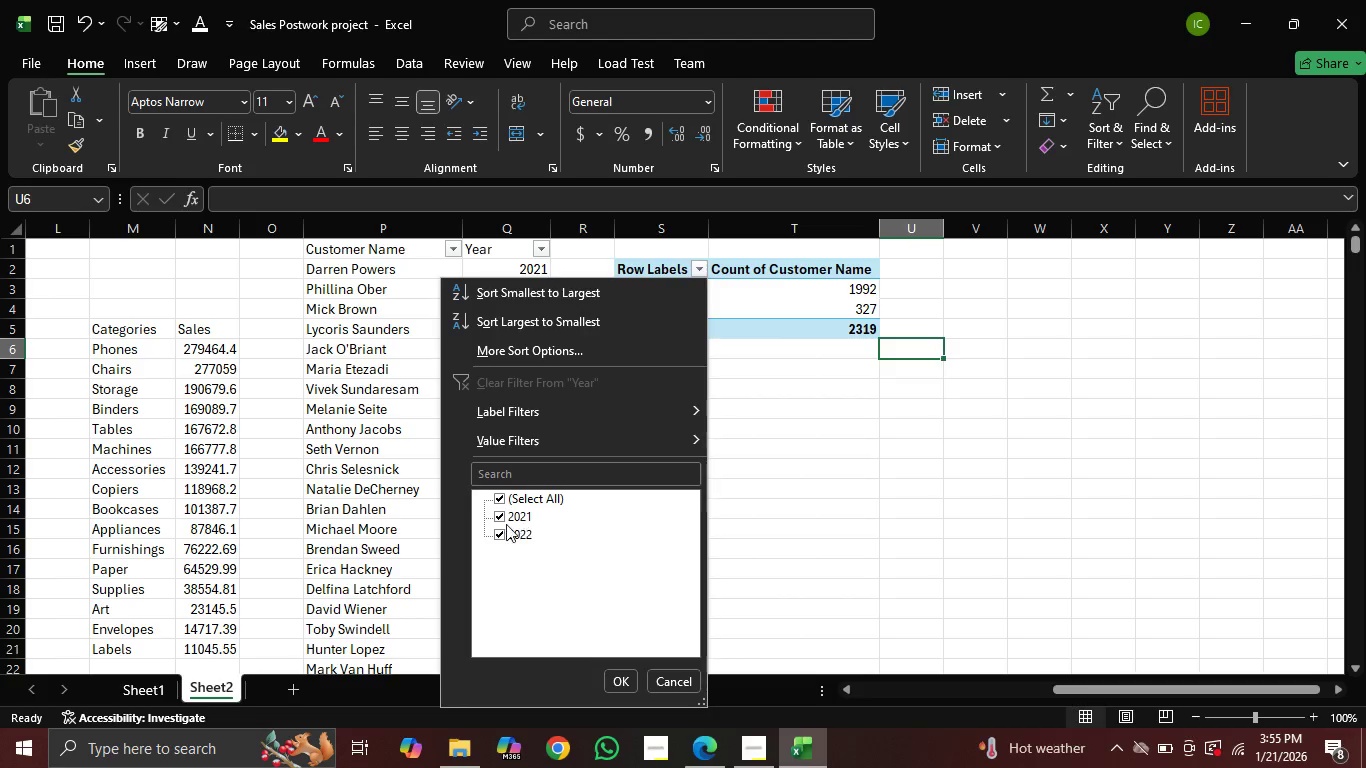 
scroll: coordinate [501, 530], scroll_direction: down, amount: 1.0
 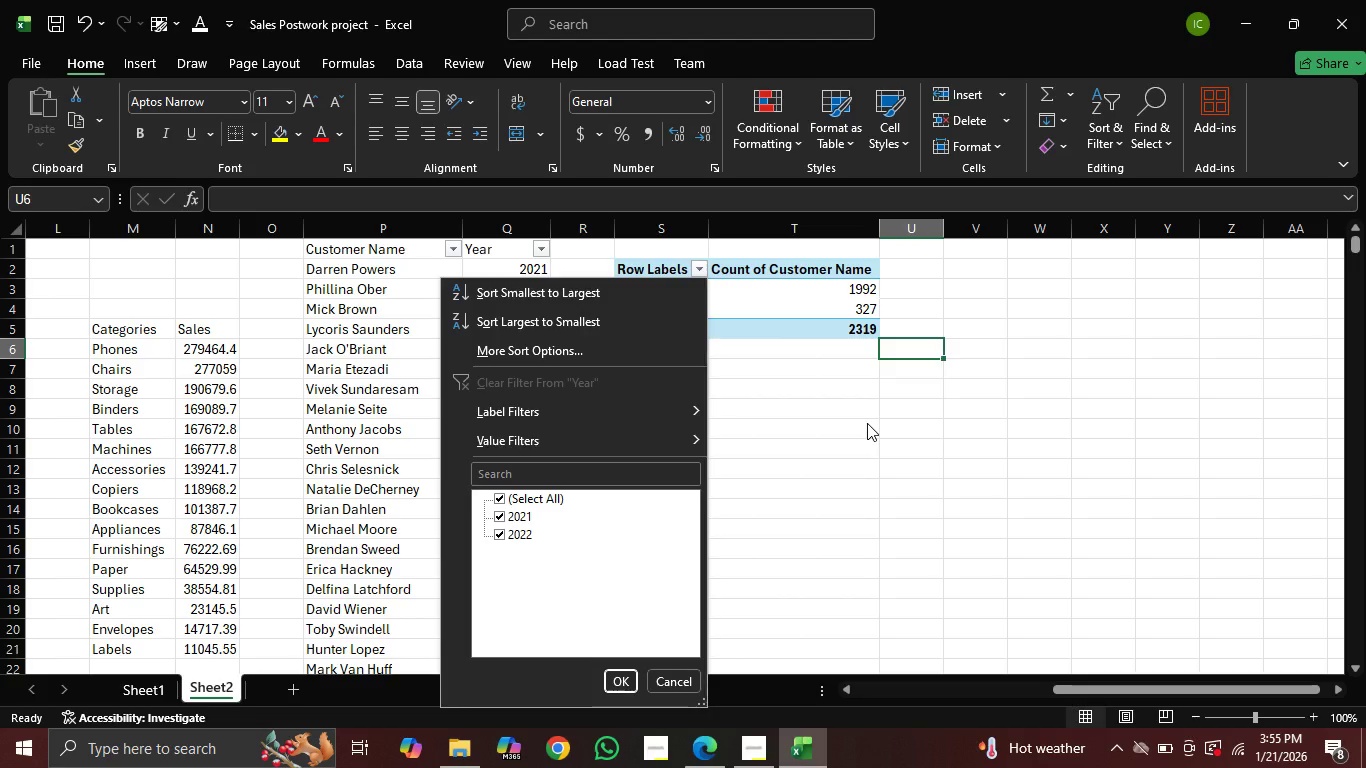 
left_click([869, 429])
 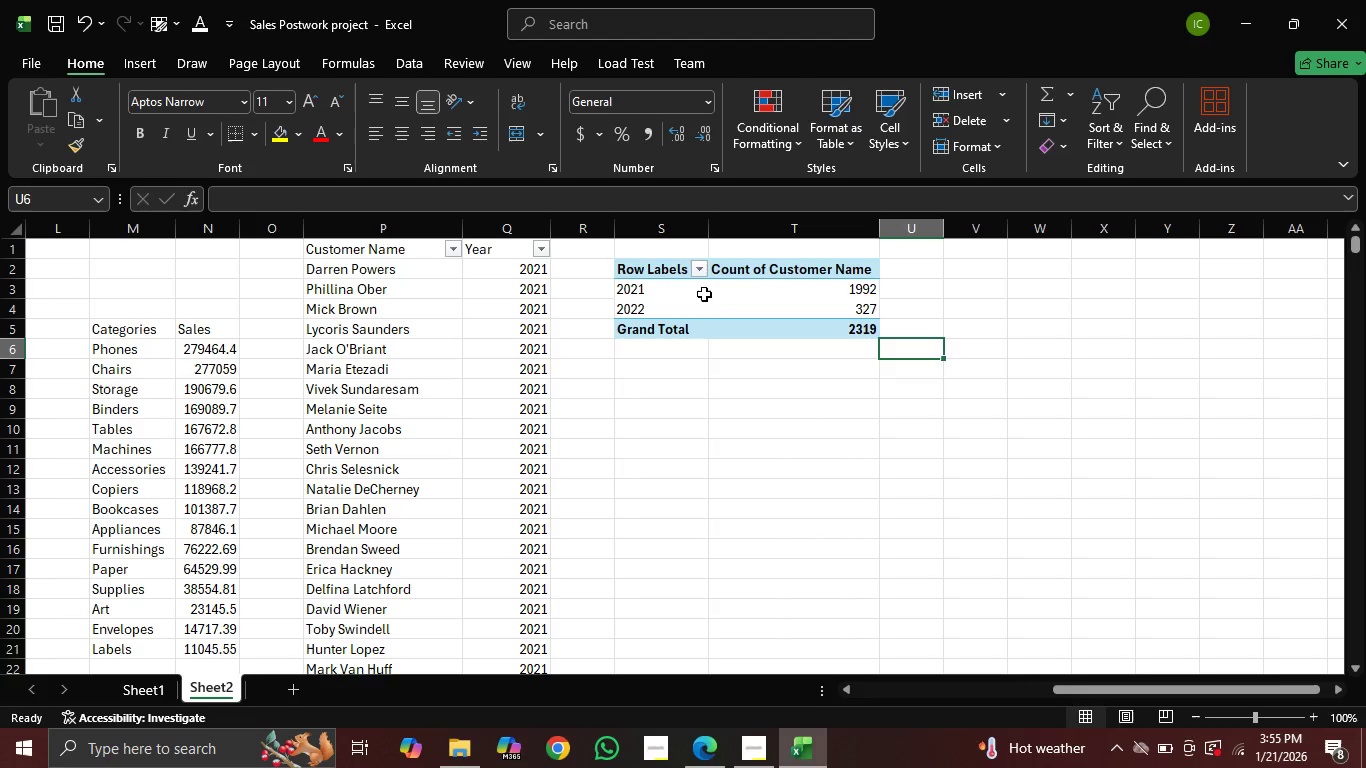 
wait(8.64)
 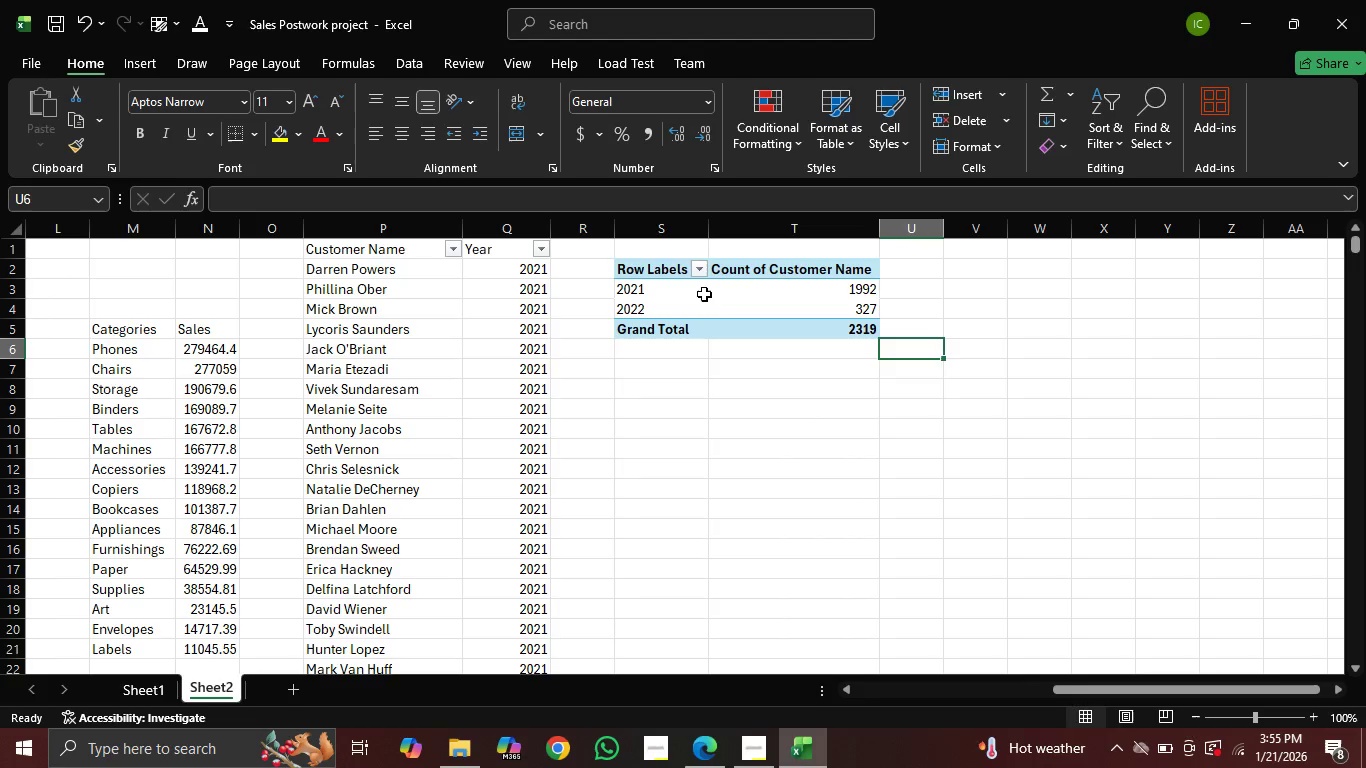 
key(Backspace)
 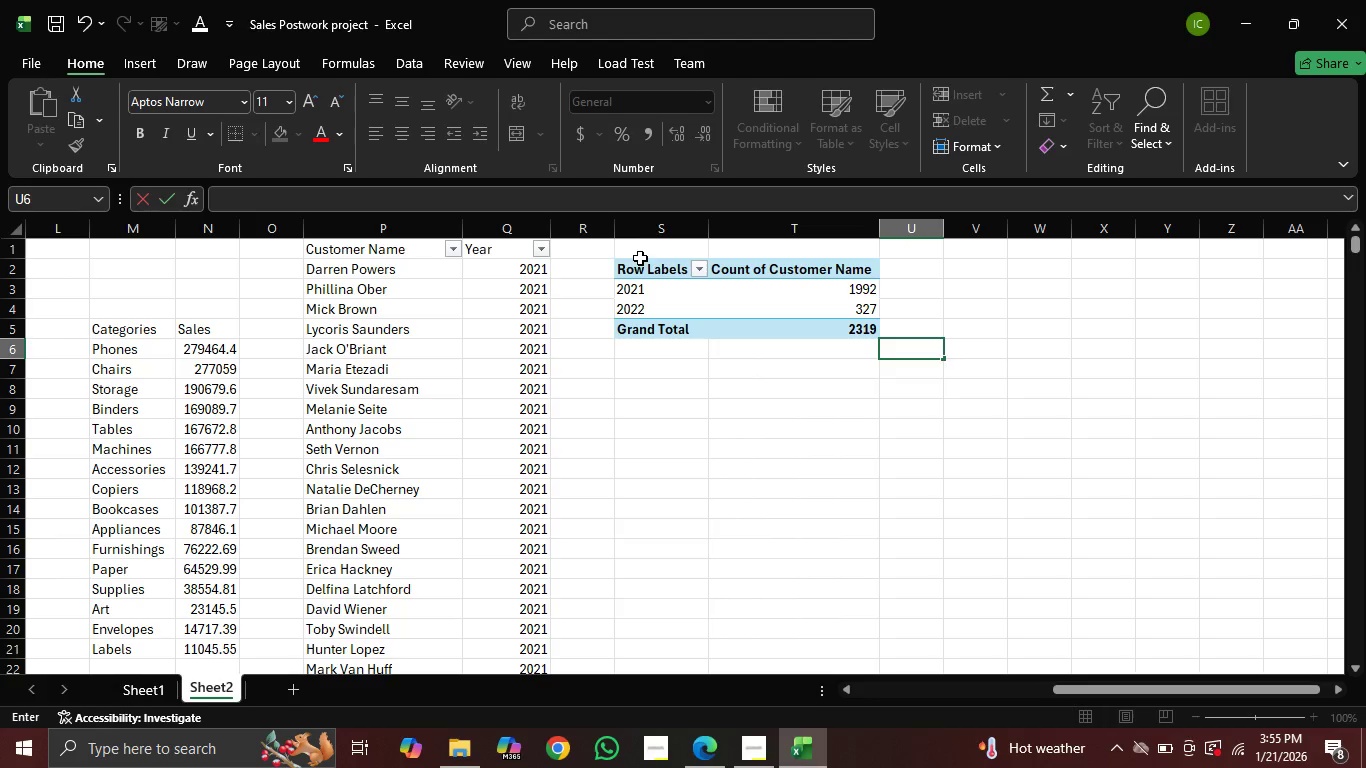 
left_click_drag(start_coordinate=[640, 258], to_coordinate=[813, 341])
 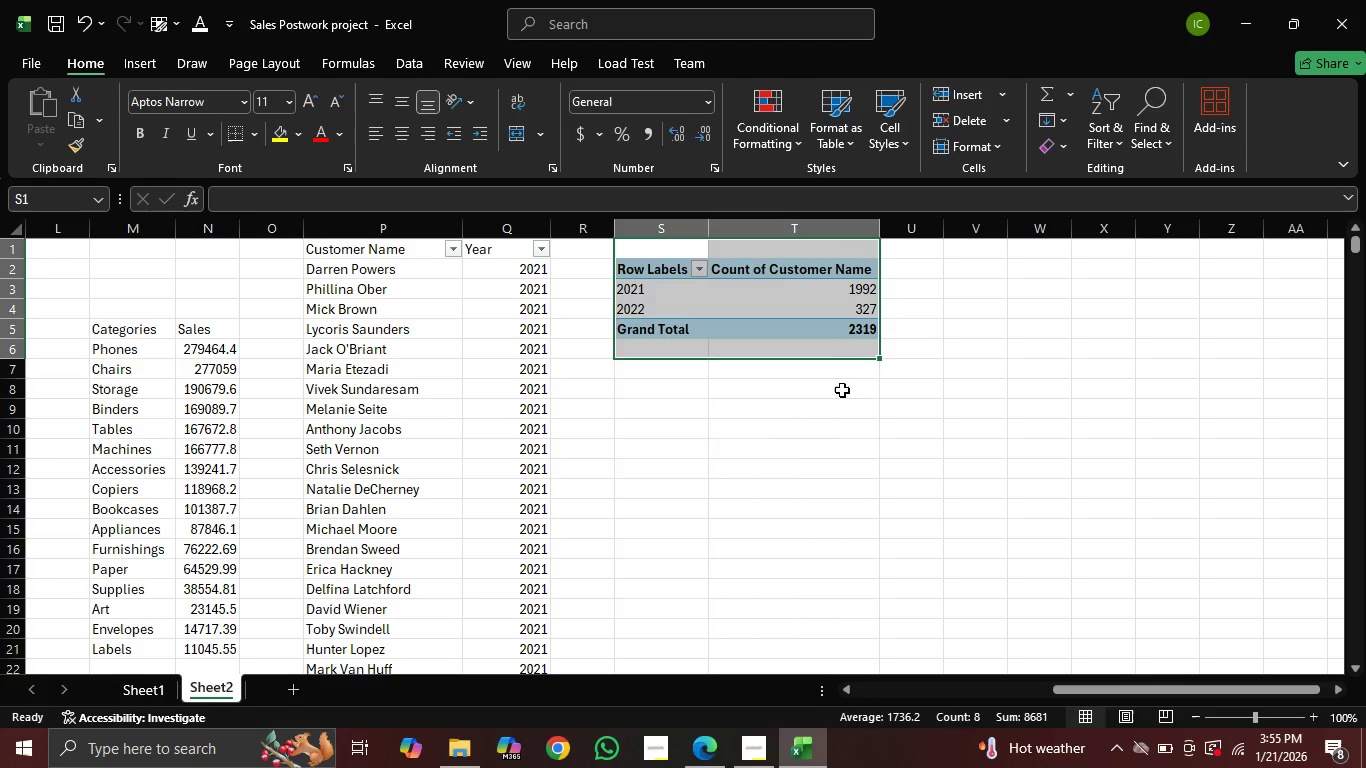 
key(Backspace)
 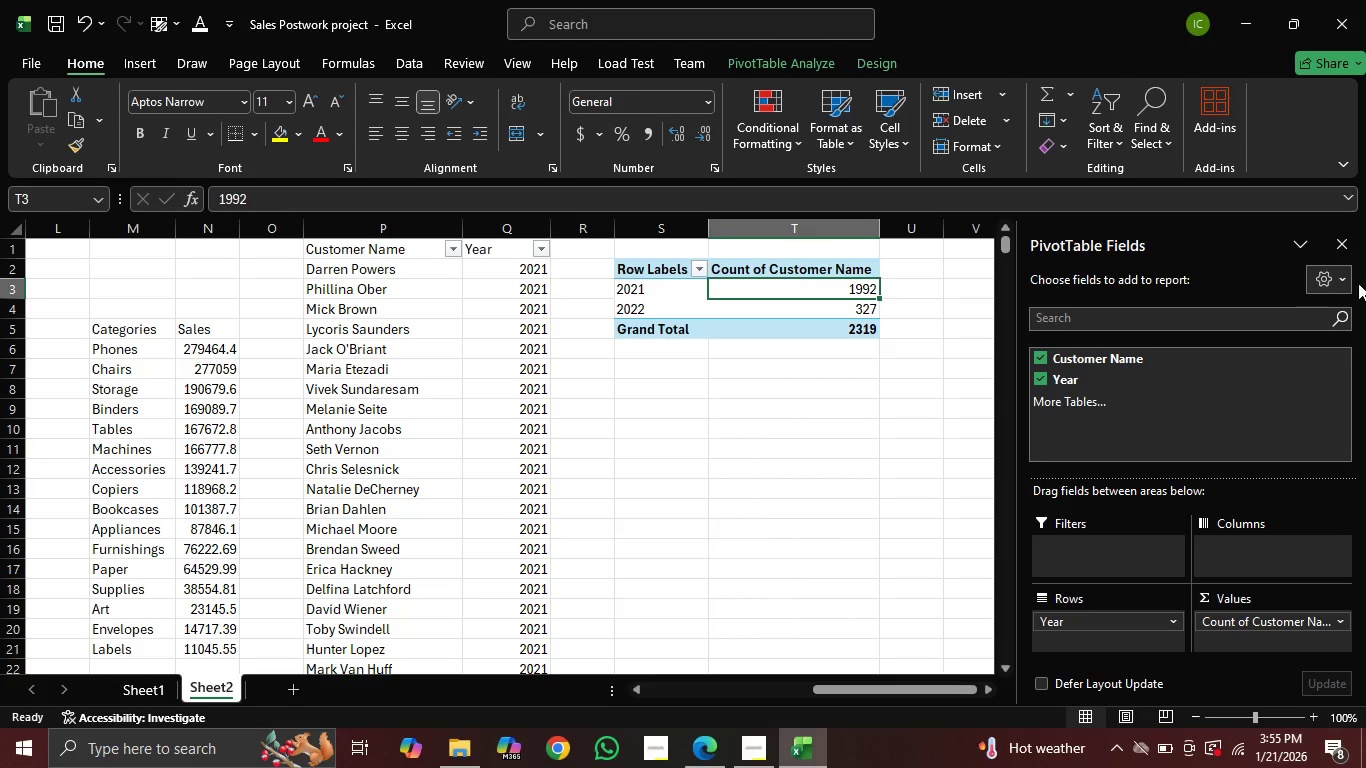 
wait(5.81)
 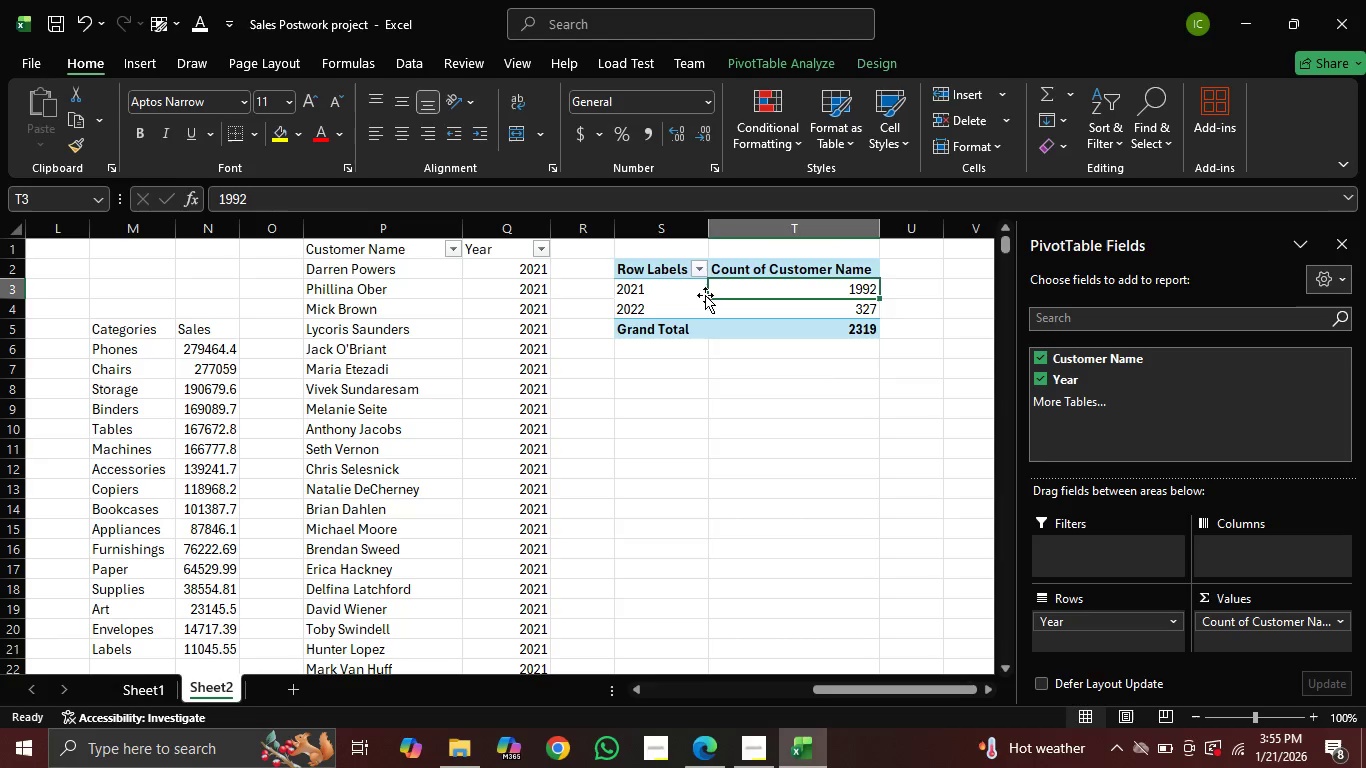 
left_click([1346, 228])
 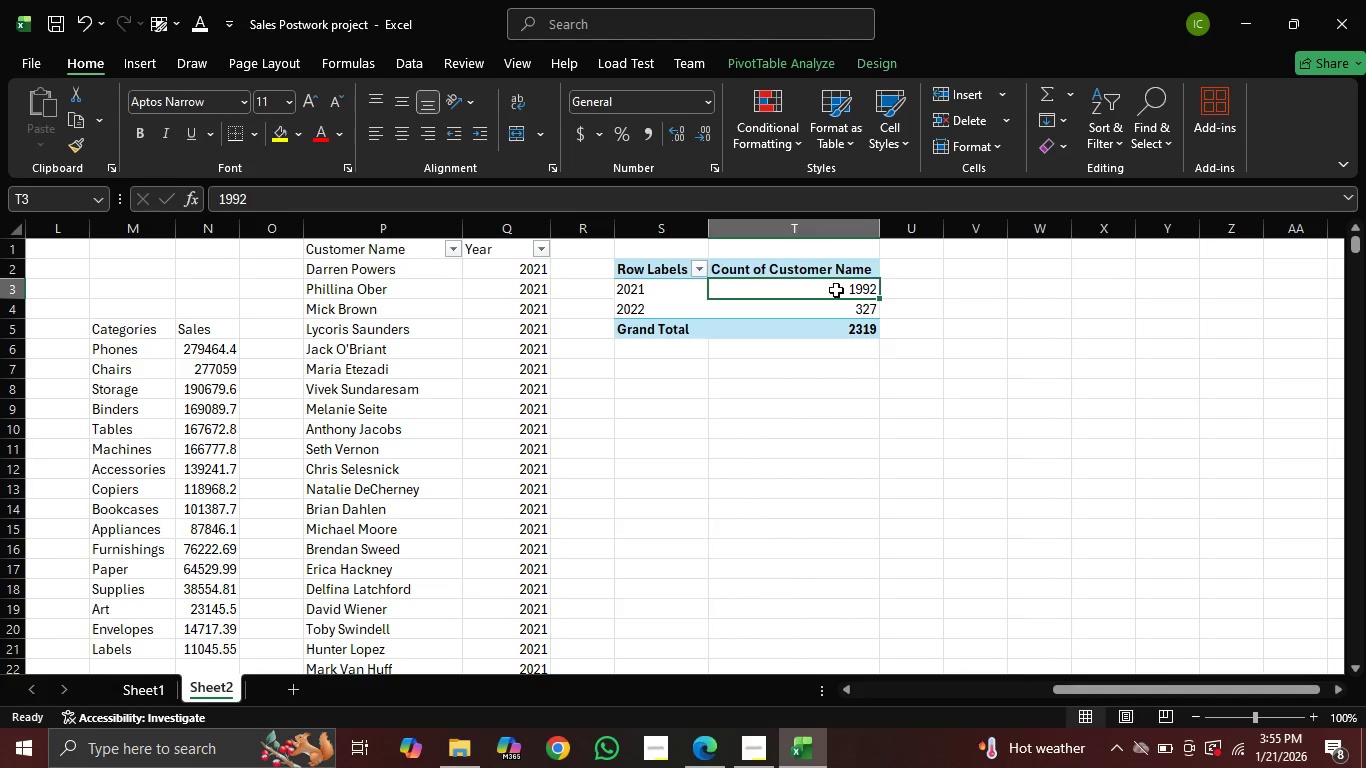 
right_click([835, 283])
 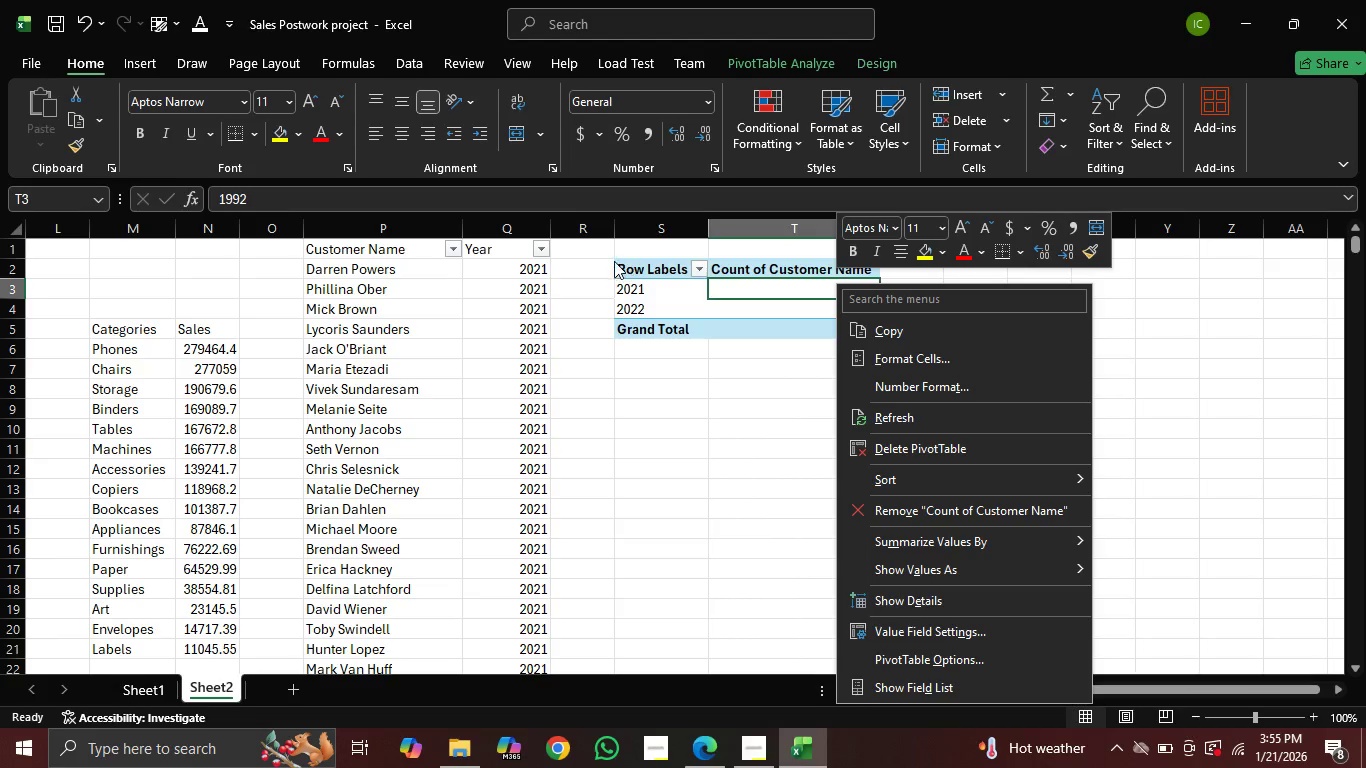 
left_click_drag(start_coordinate=[614, 261], to_coordinate=[726, 318])
 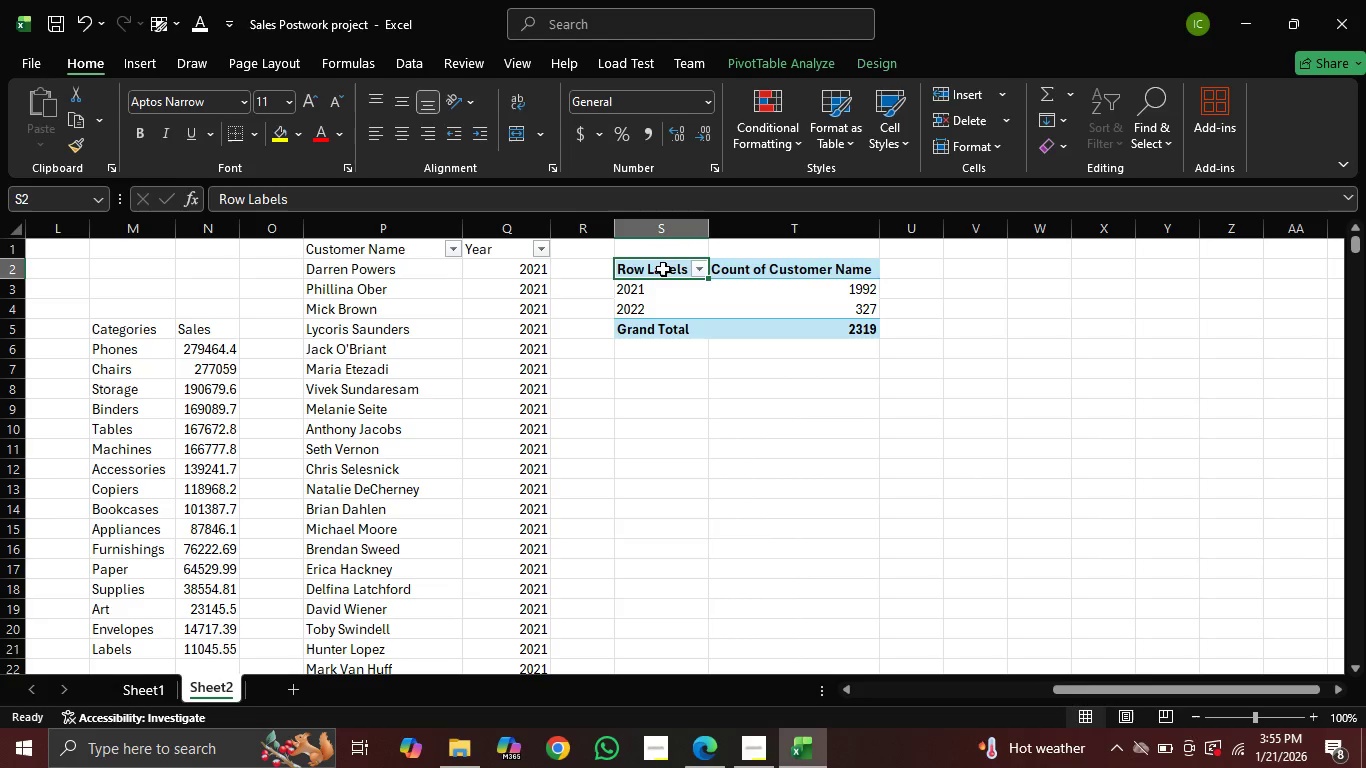 
left_click_drag(start_coordinate=[663, 269], to_coordinate=[805, 329])
 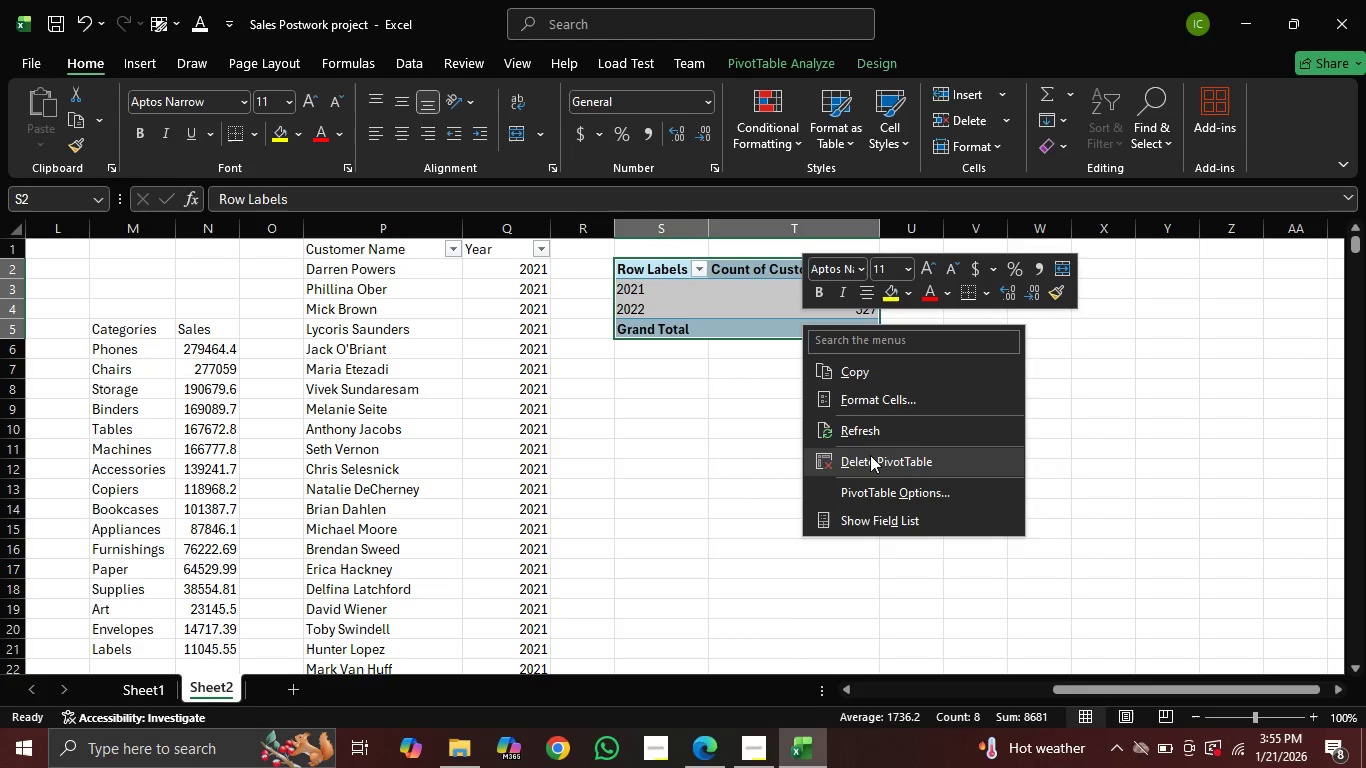 
left_click([868, 462])
 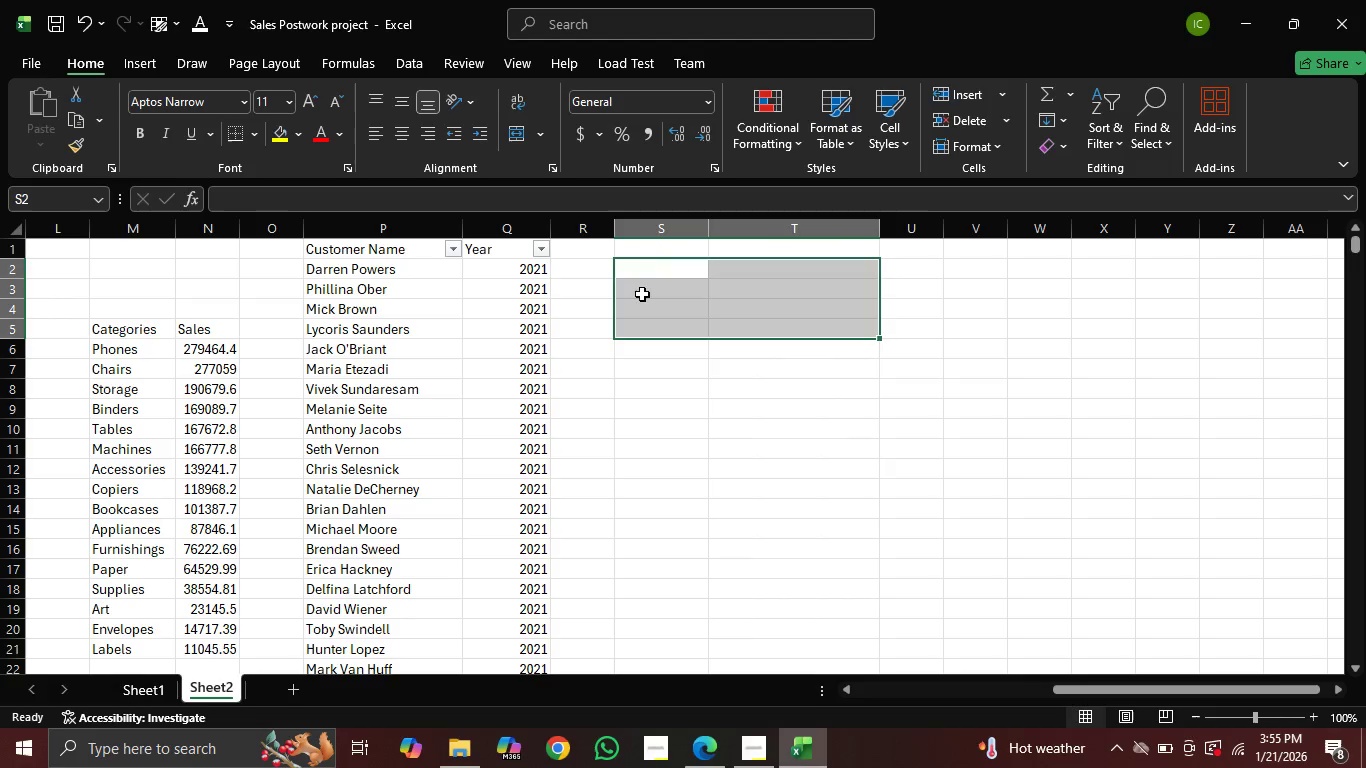 
left_click([634, 290])
 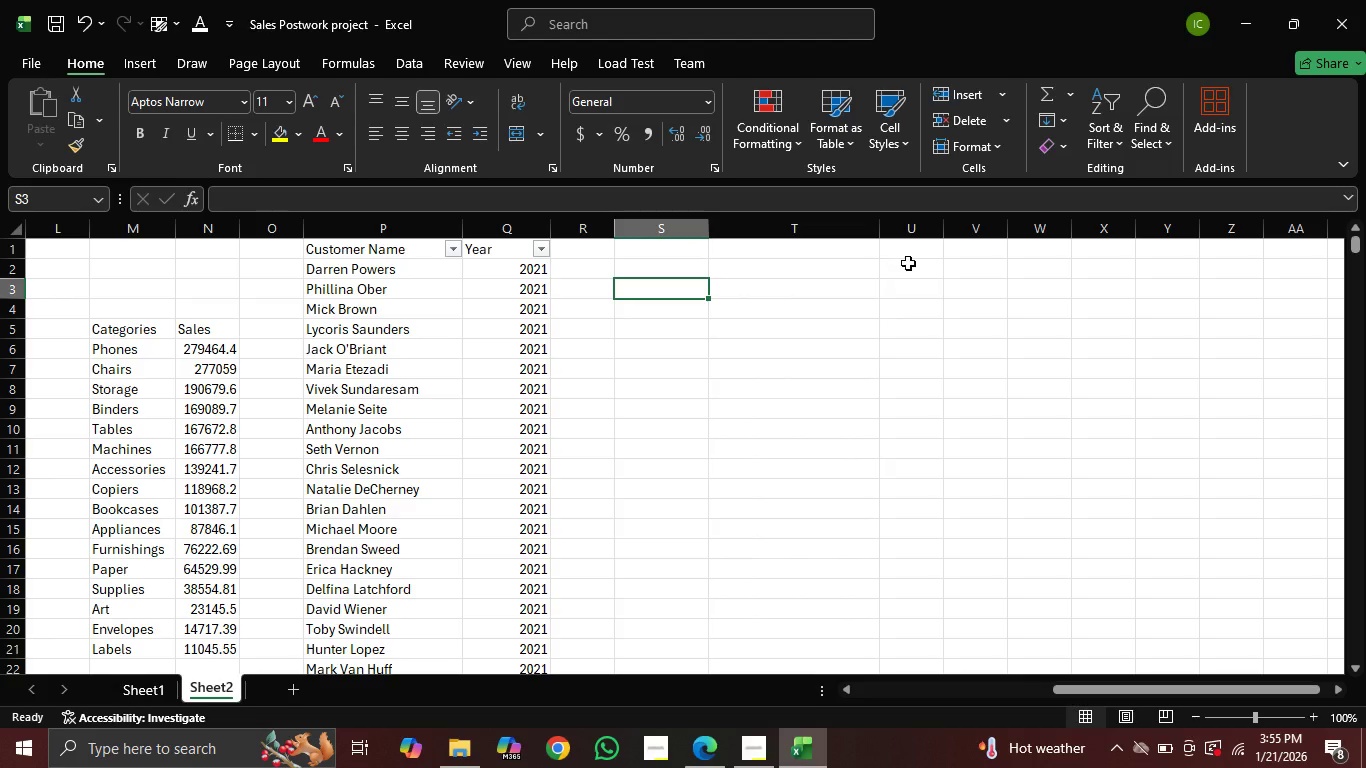 
mouse_move([993, 222])
 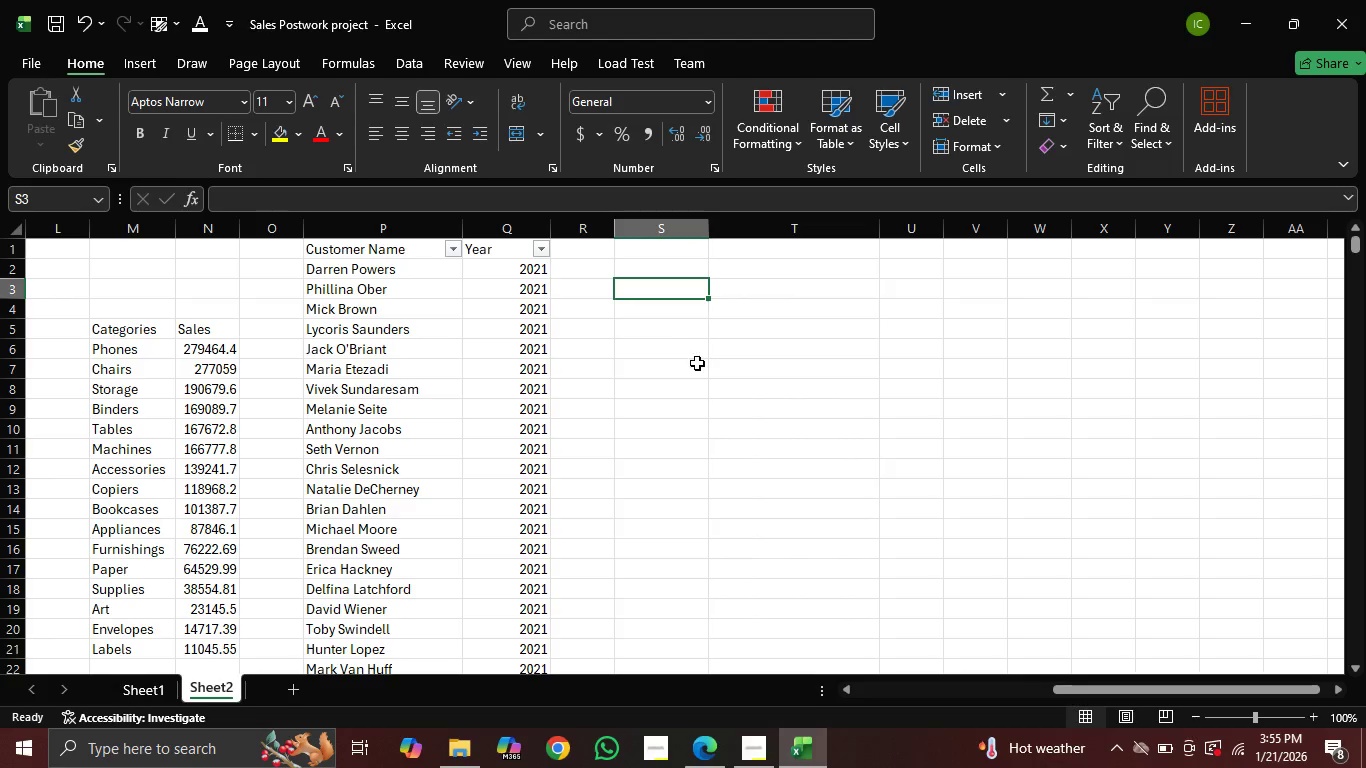 
left_click([697, 363])
 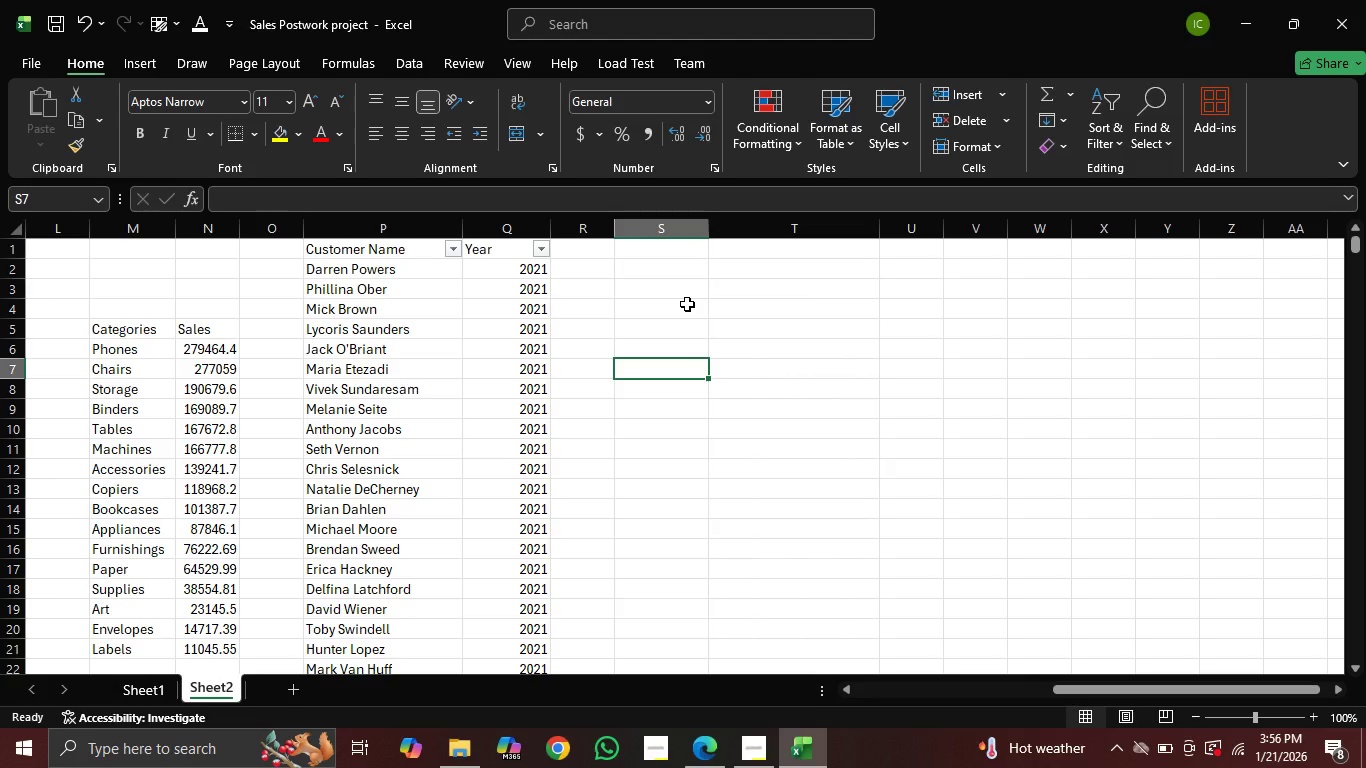 
left_click([682, 294])
 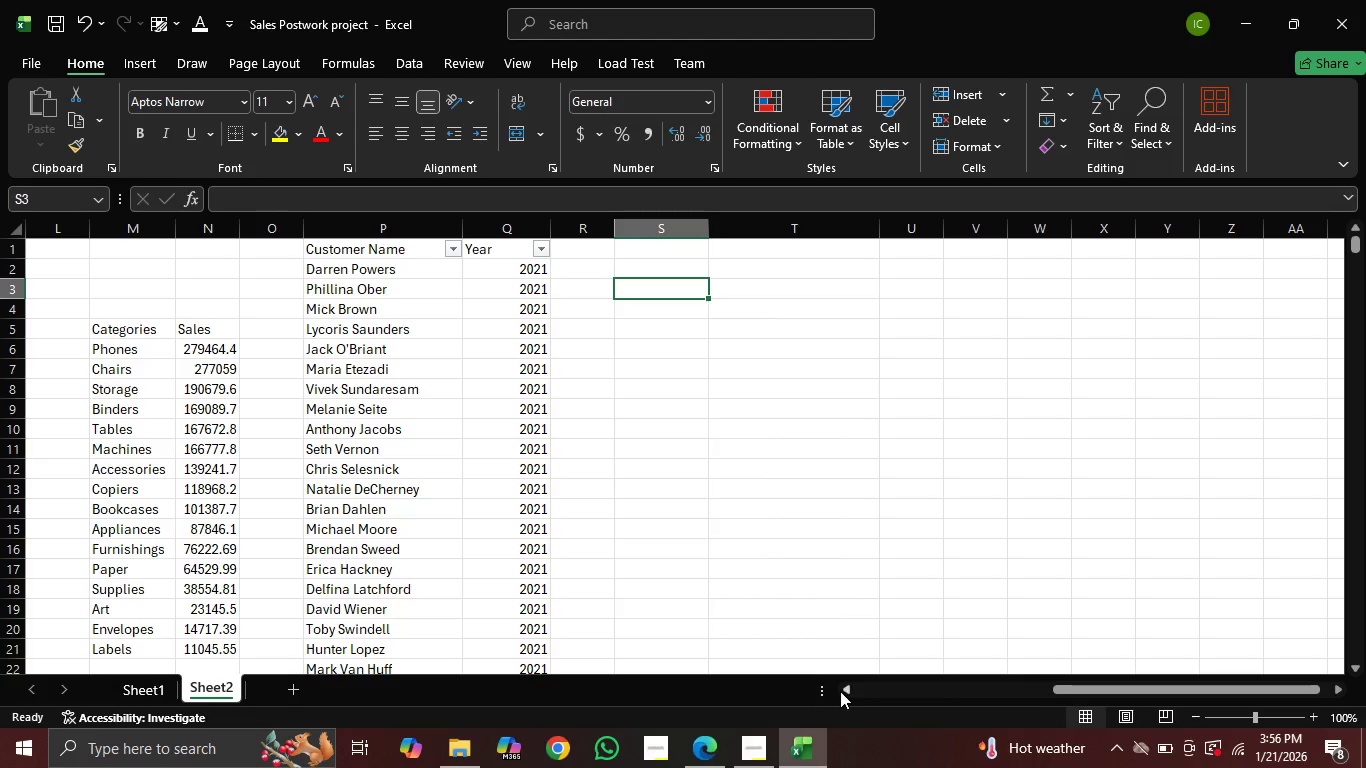 
double_click([845, 685])
 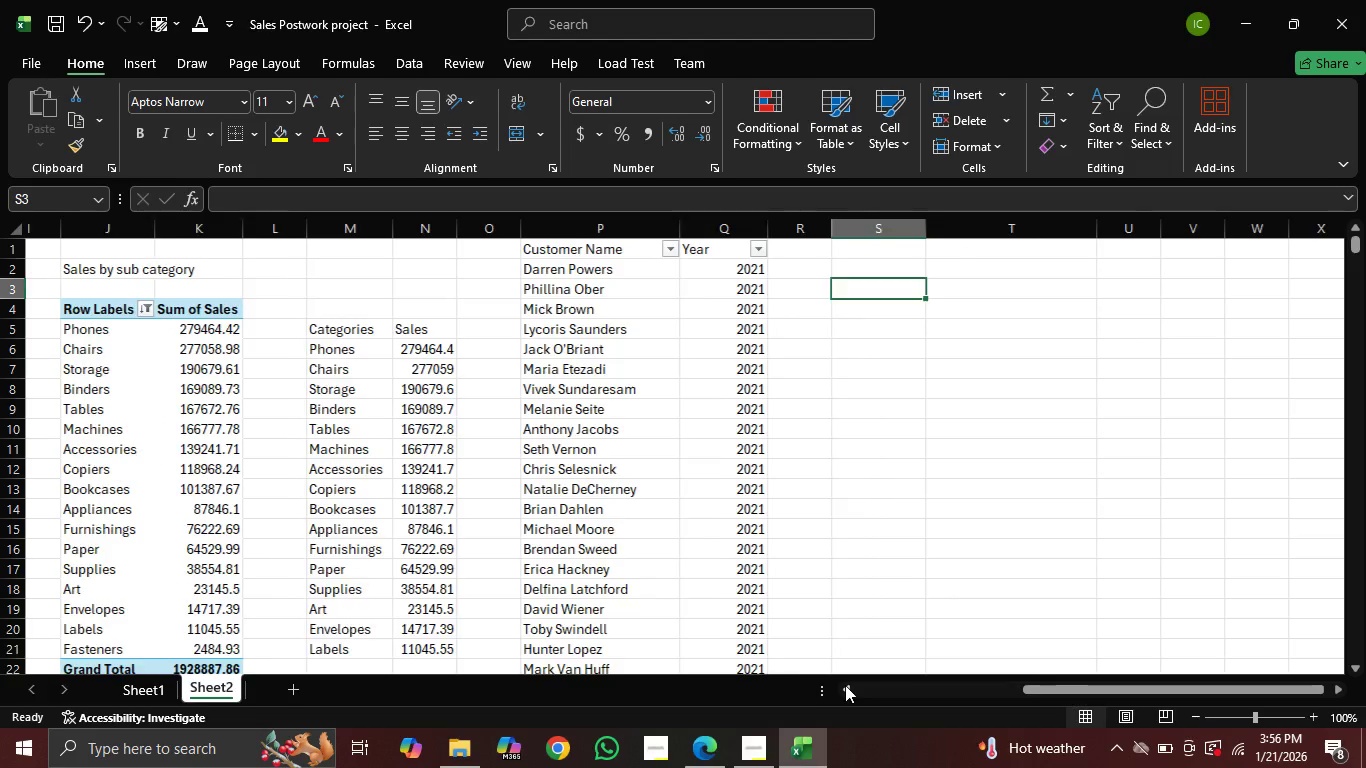 
triple_click([845, 685])
 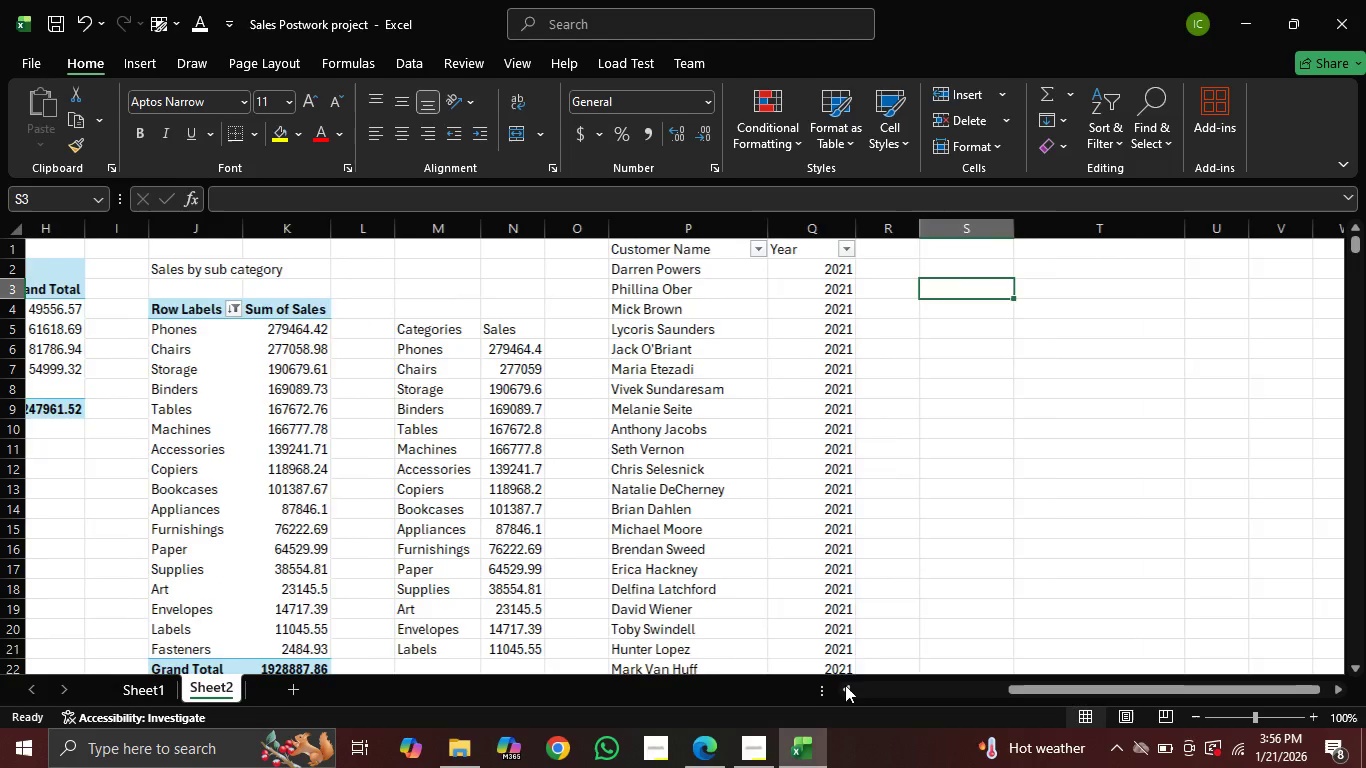 
triple_click([845, 685])
 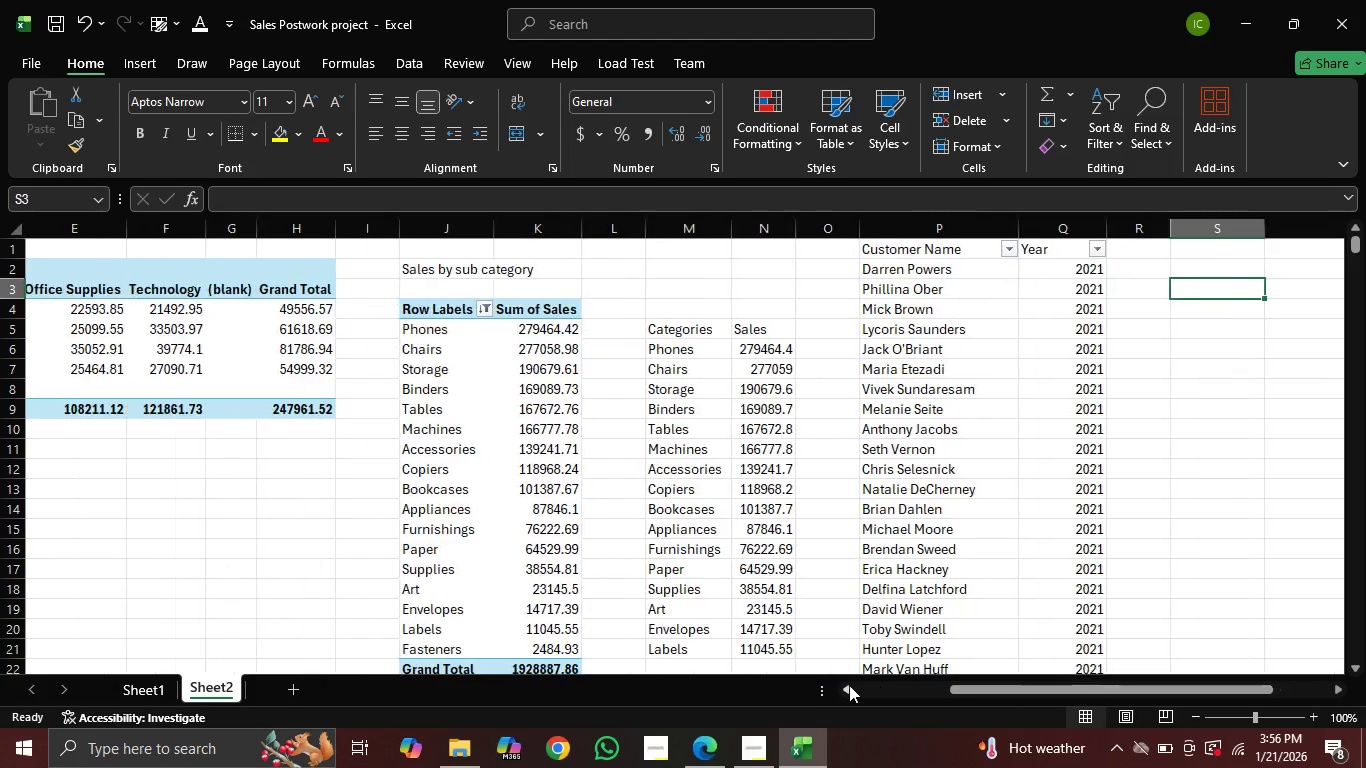 
triple_click([851, 686])
 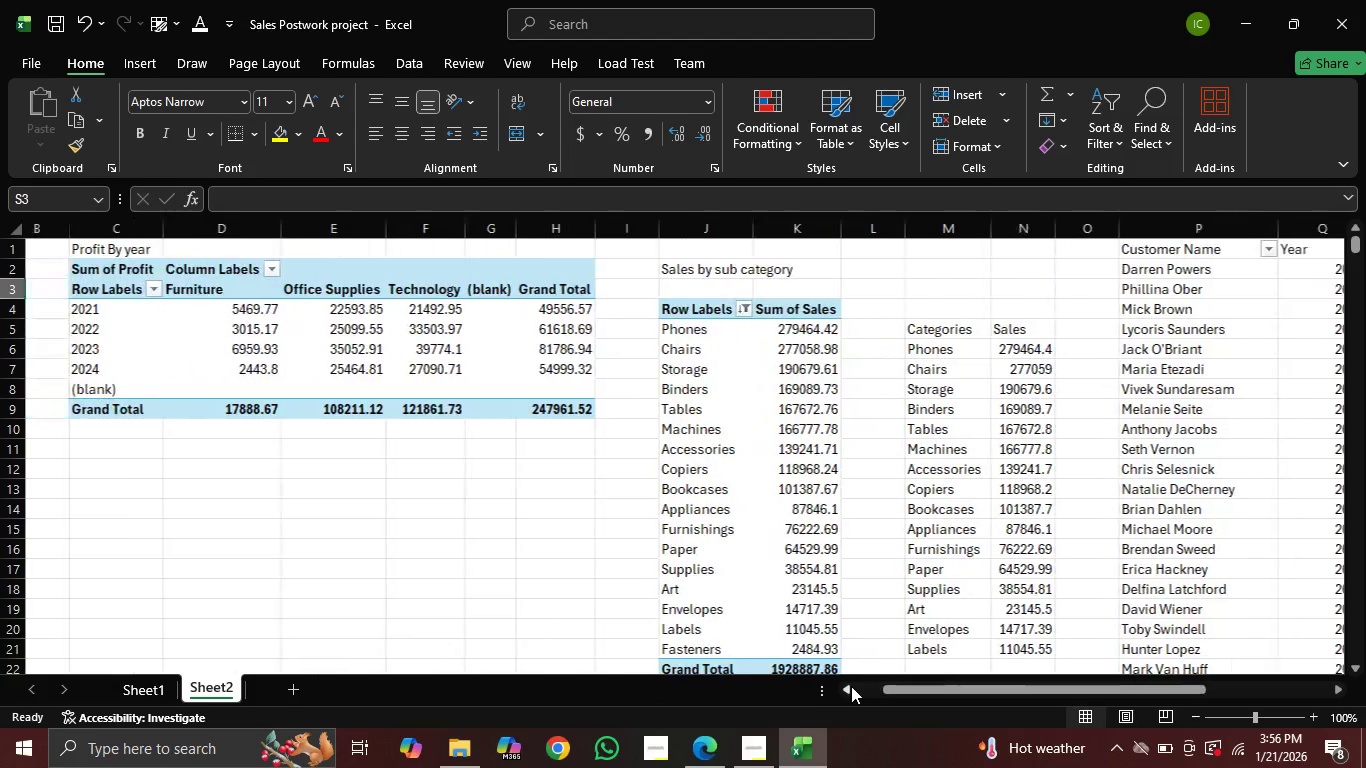 
triple_click([851, 686])
 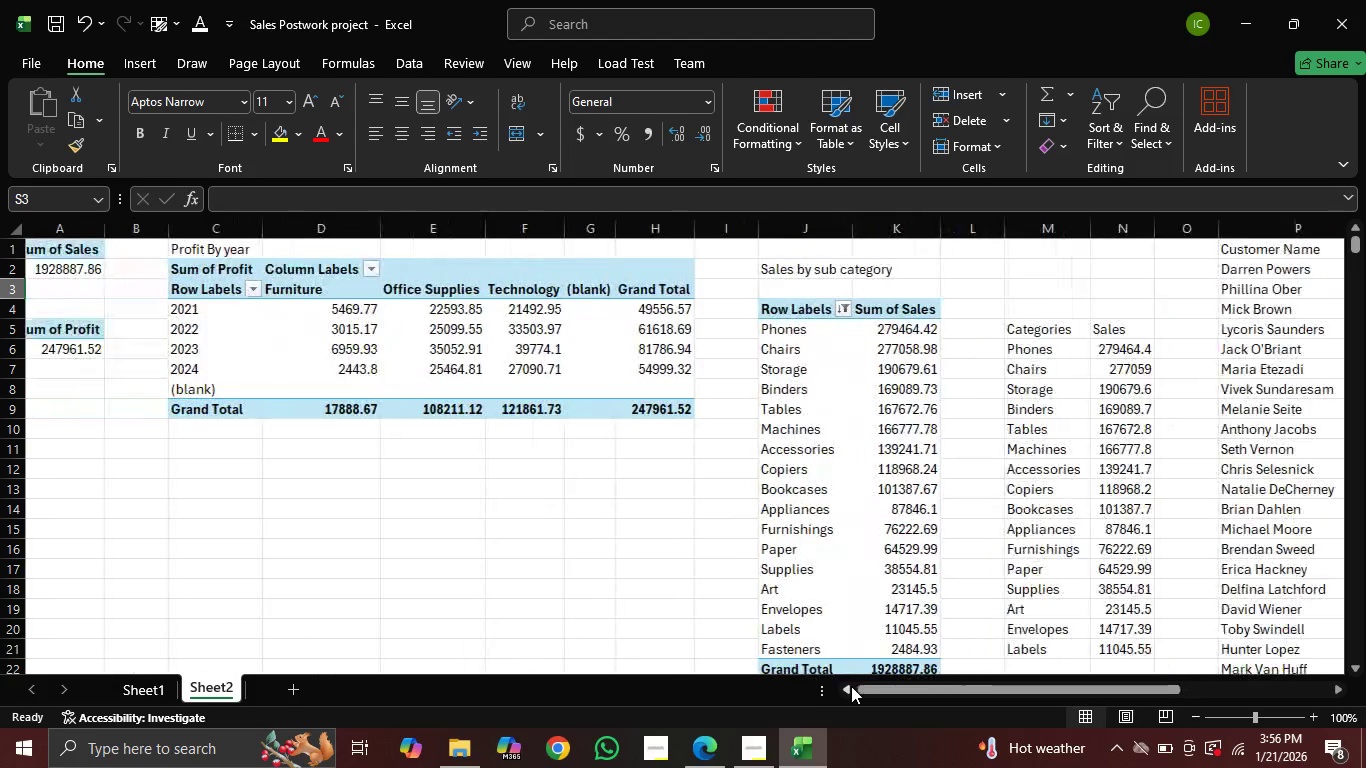 
triple_click([851, 686])
 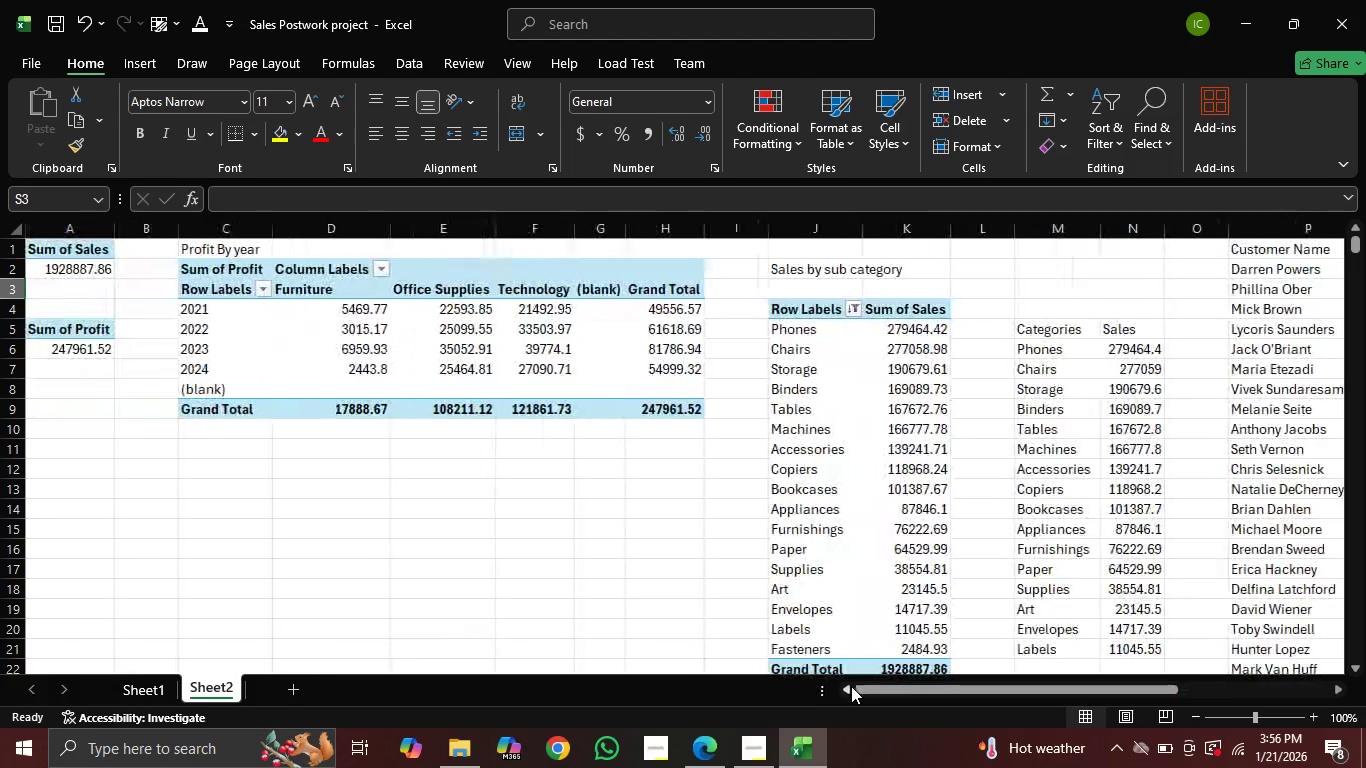 
triple_click([851, 686])
 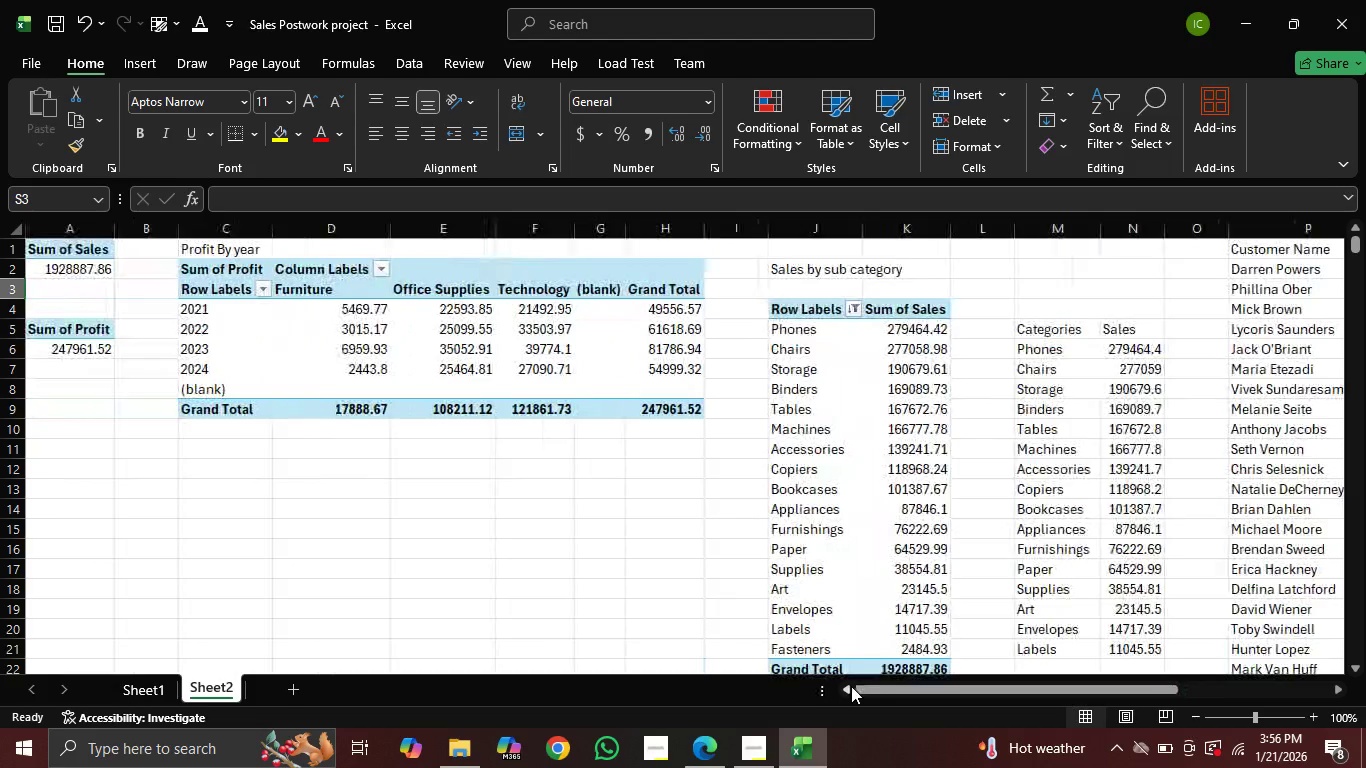 
triple_click([851, 686])
 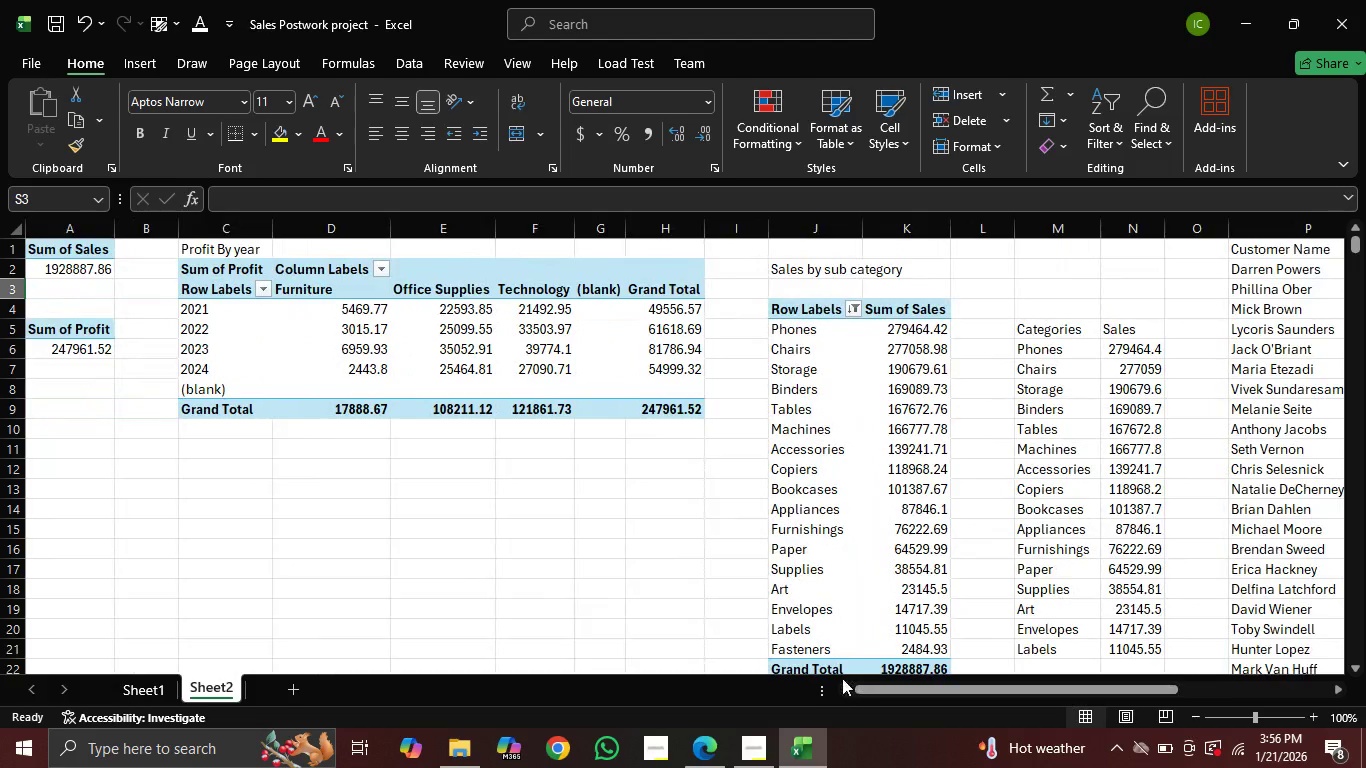 
left_click([842, 678])
 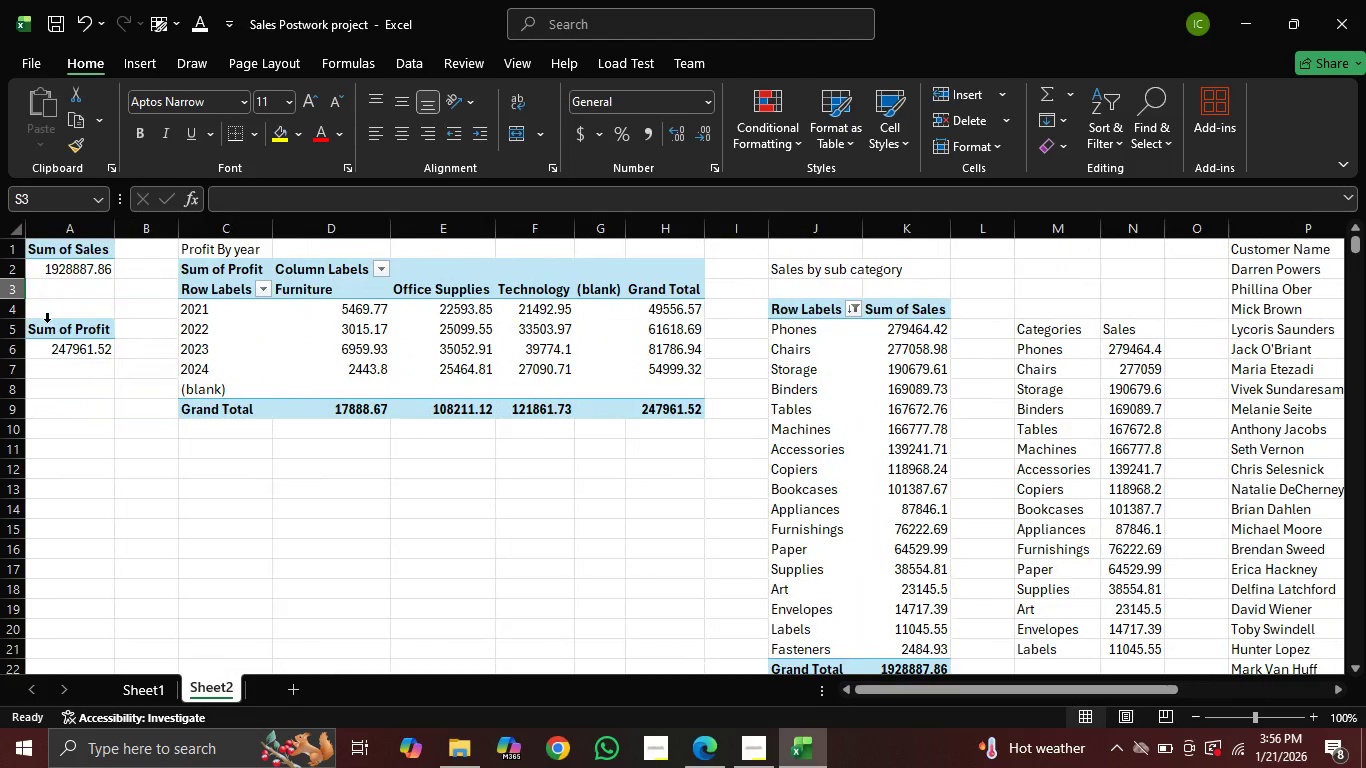 
left_click_drag(start_coordinate=[43, 329], to_coordinate=[58, 355])
 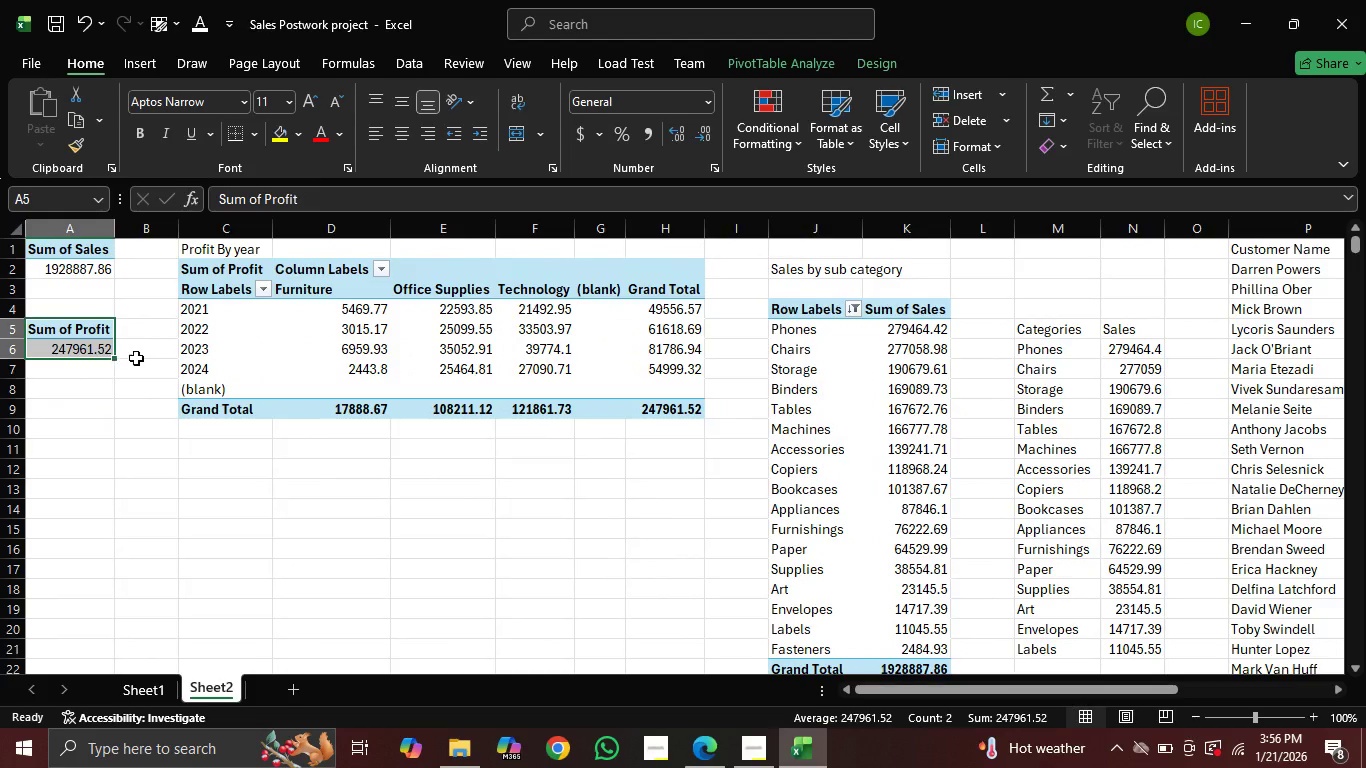 
key(Control+C)
 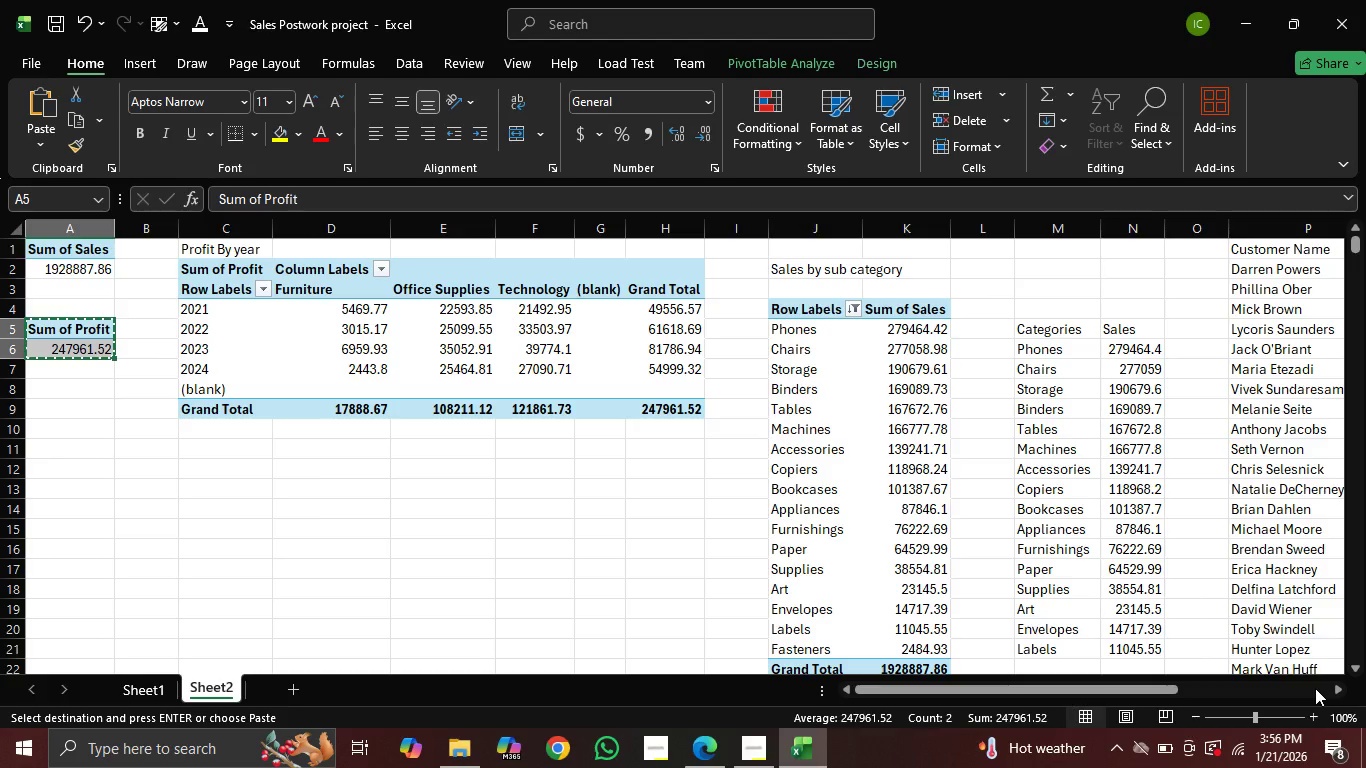 
double_click([1336, 690])
 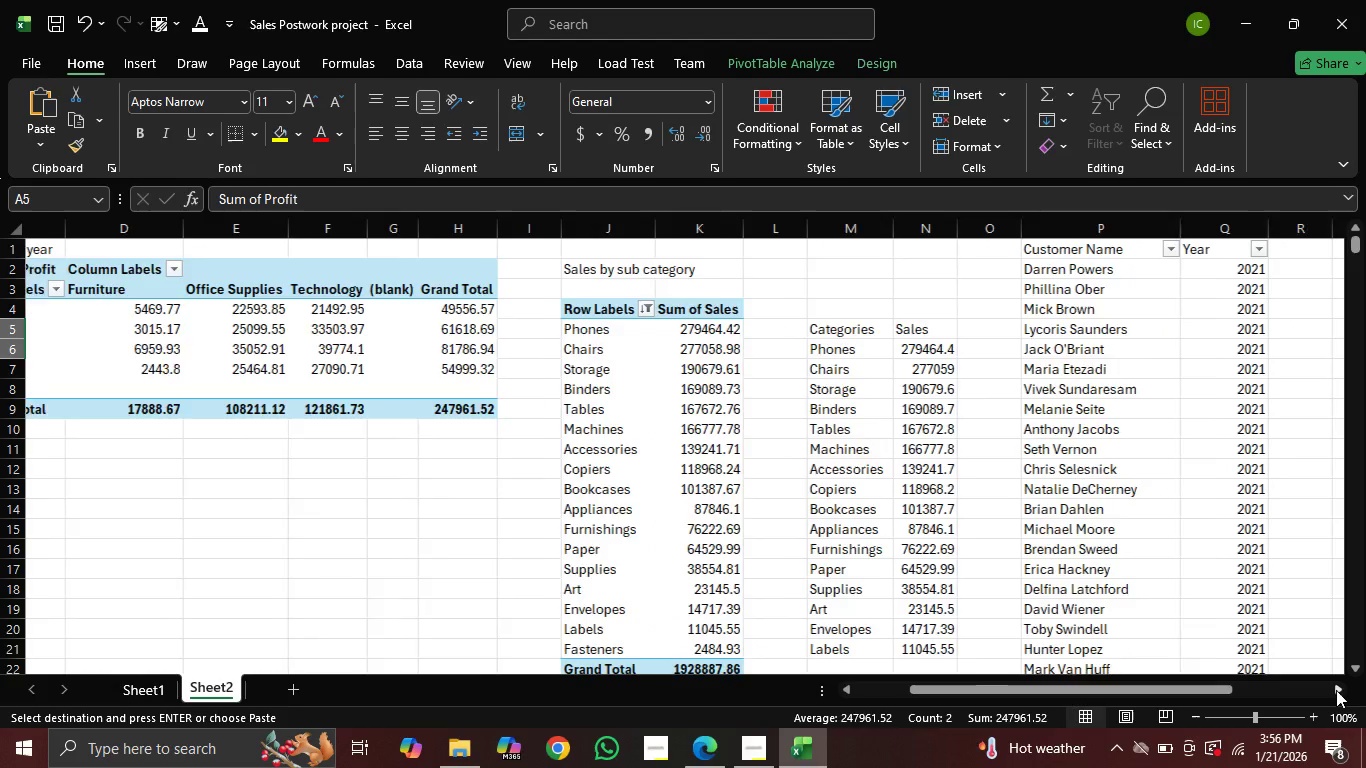 
triple_click([1336, 690])
 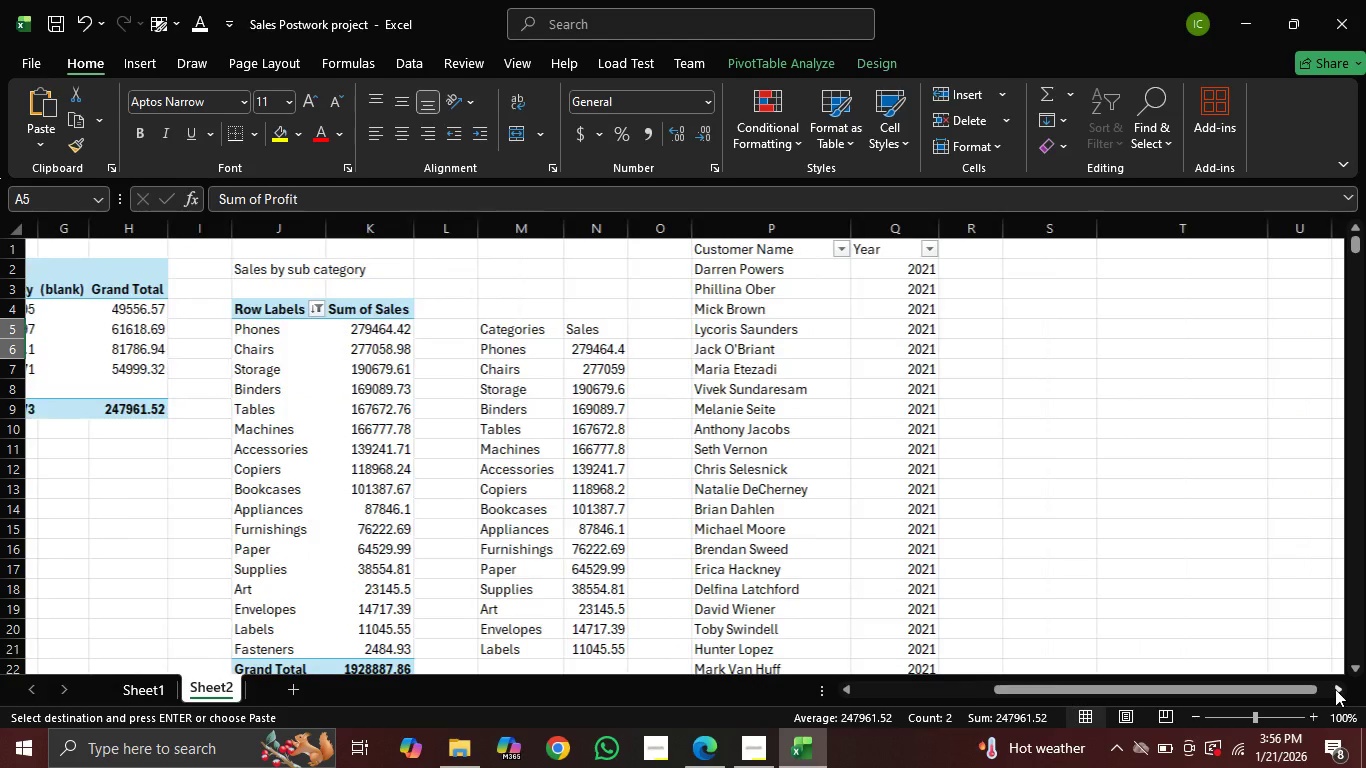 
triple_click([1335, 689])
 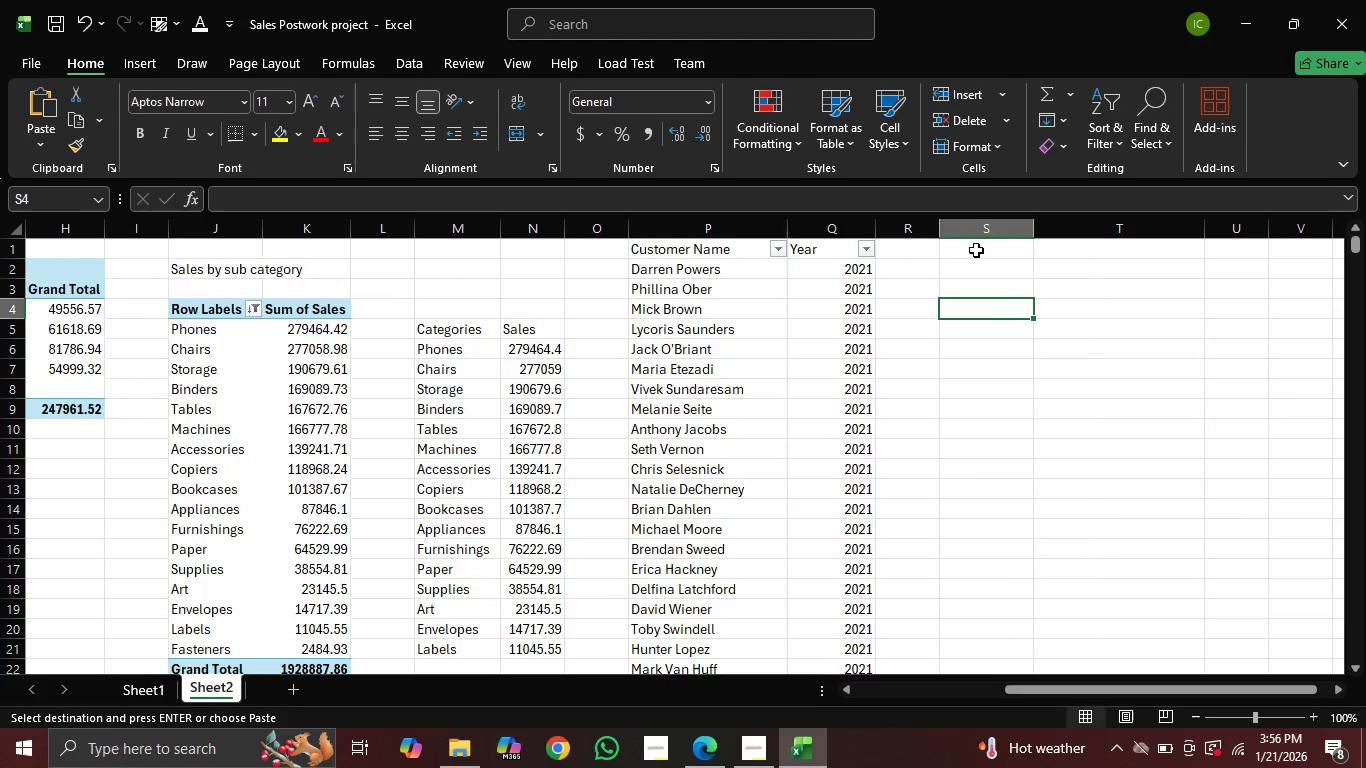 
left_click_drag(start_coordinate=[974, 269], to_coordinate=[979, 269])
 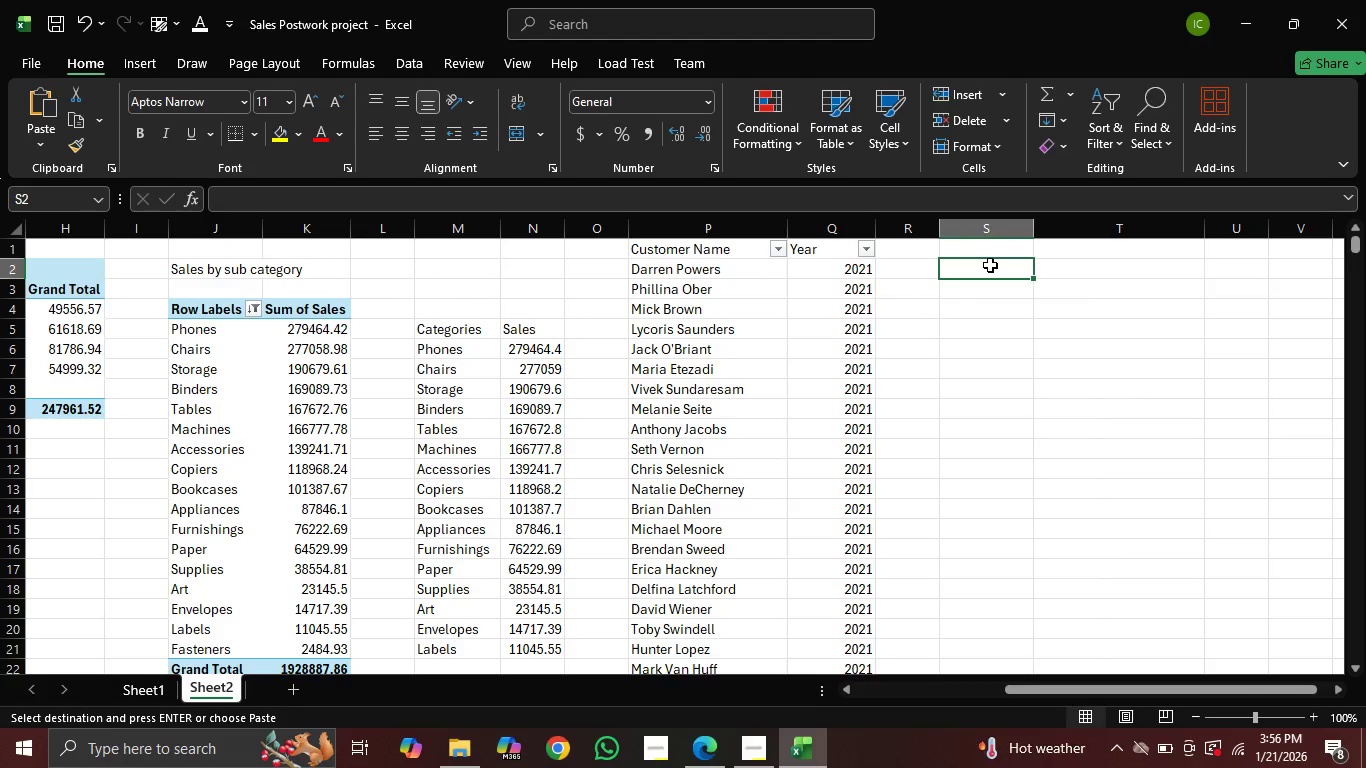 
key(Control+V)
 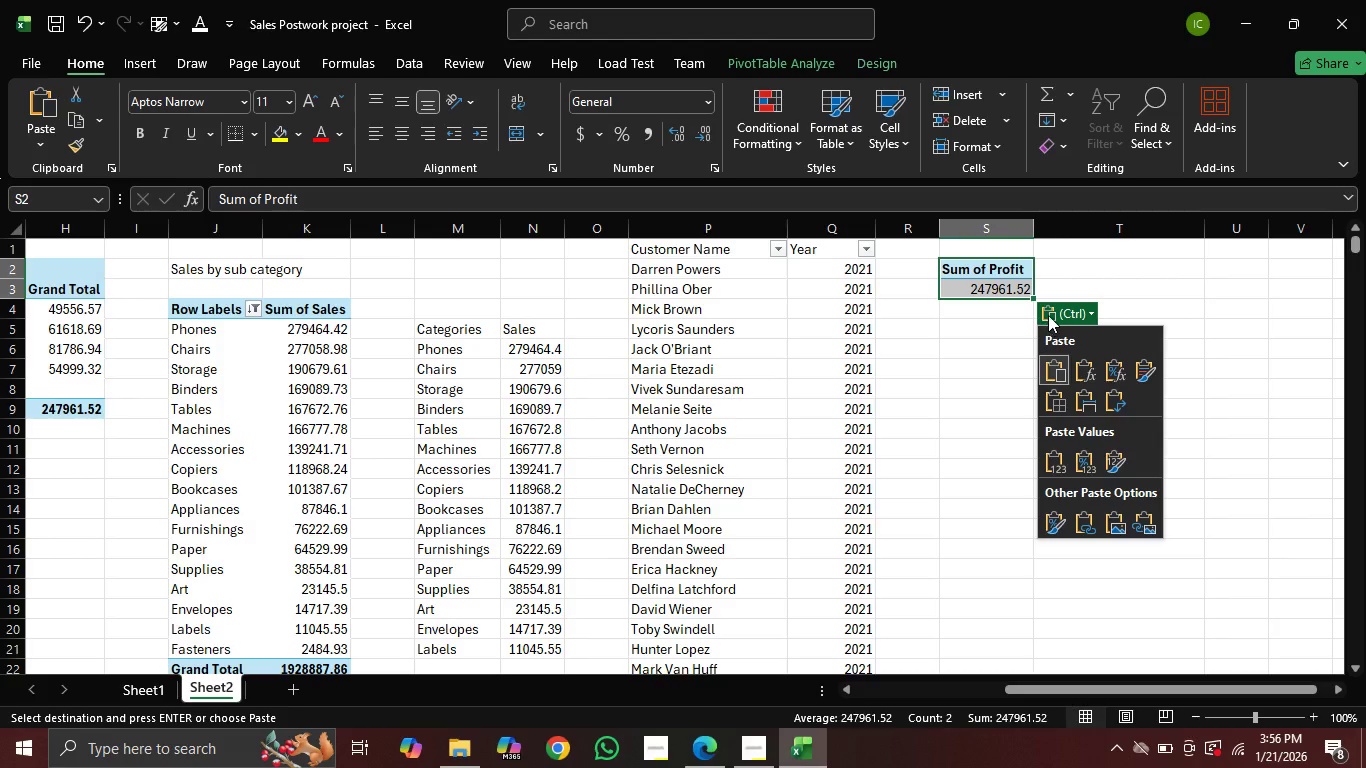 
key(Enter)
 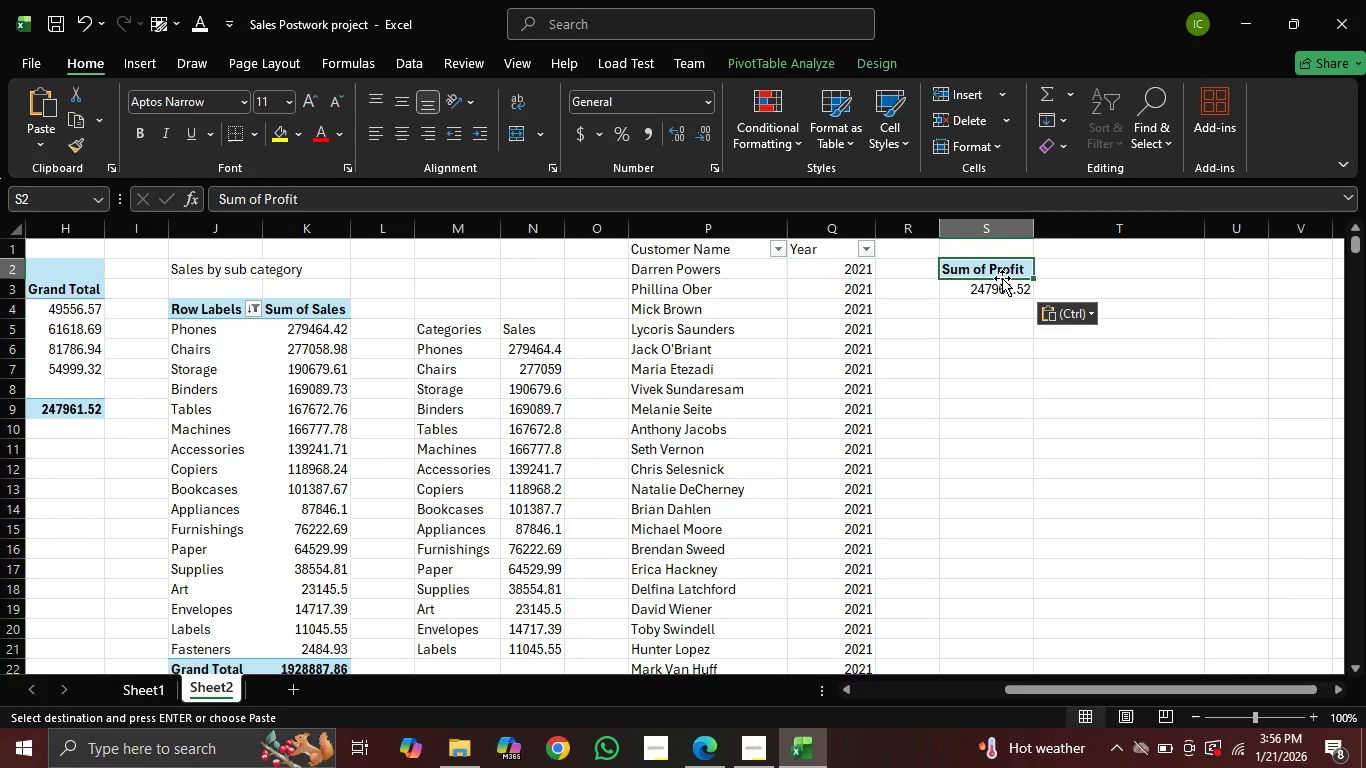 
left_click([1004, 279])
 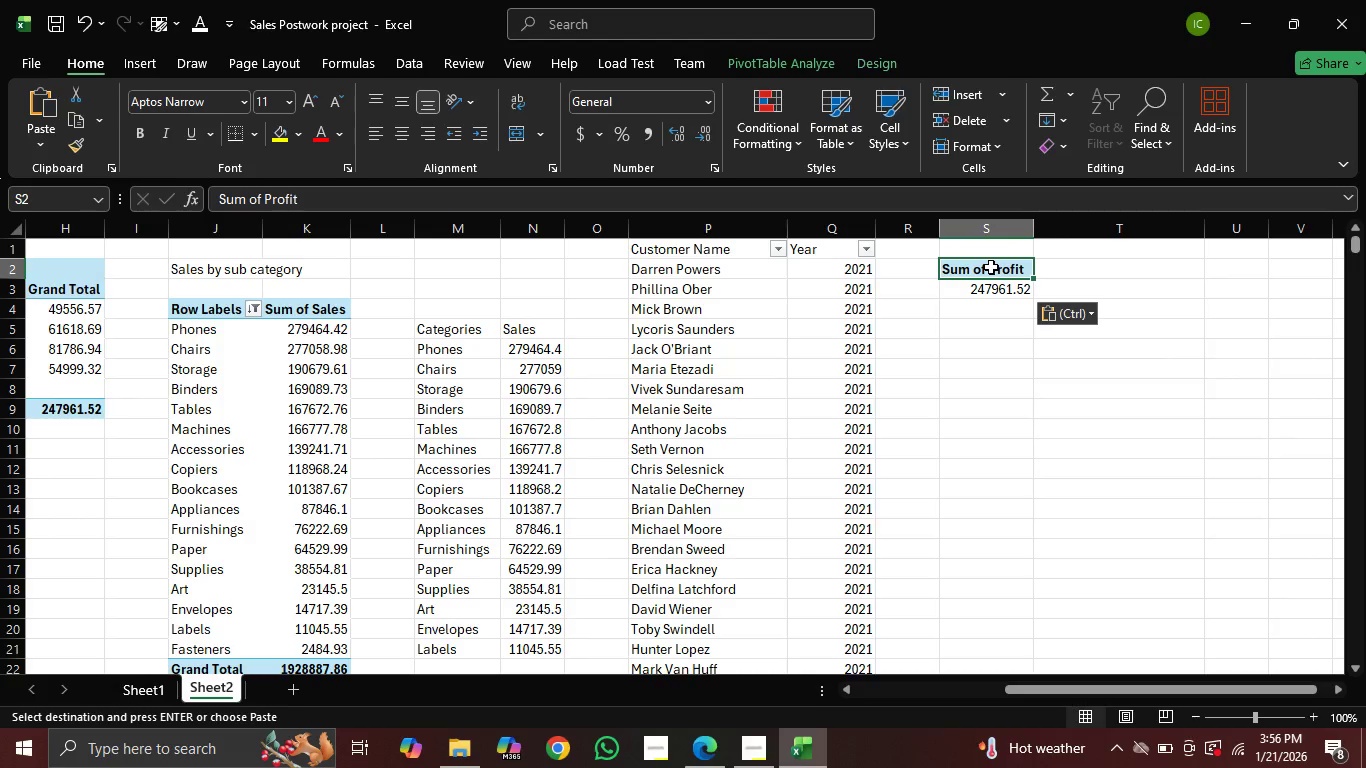 
left_click_drag(start_coordinate=[991, 267], to_coordinate=[991, 286])
 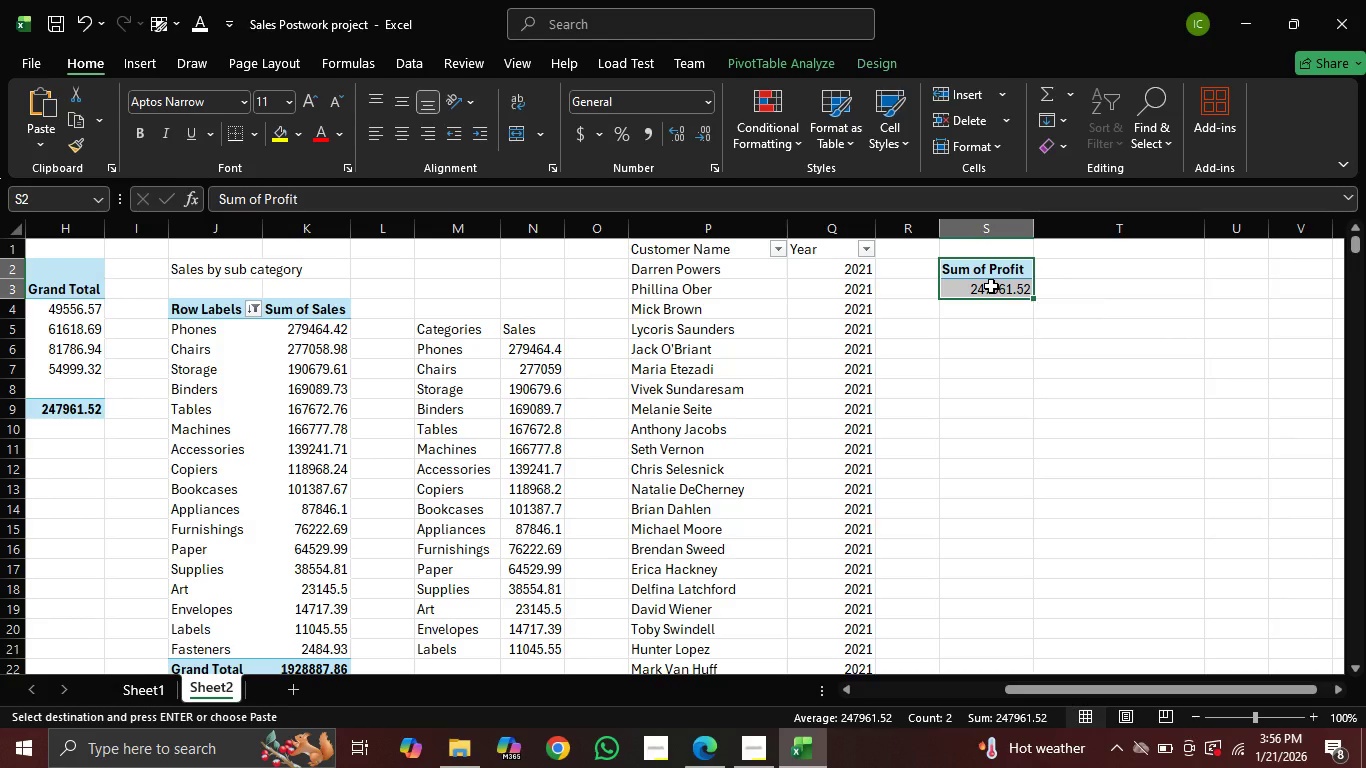 
right_click([991, 286])
 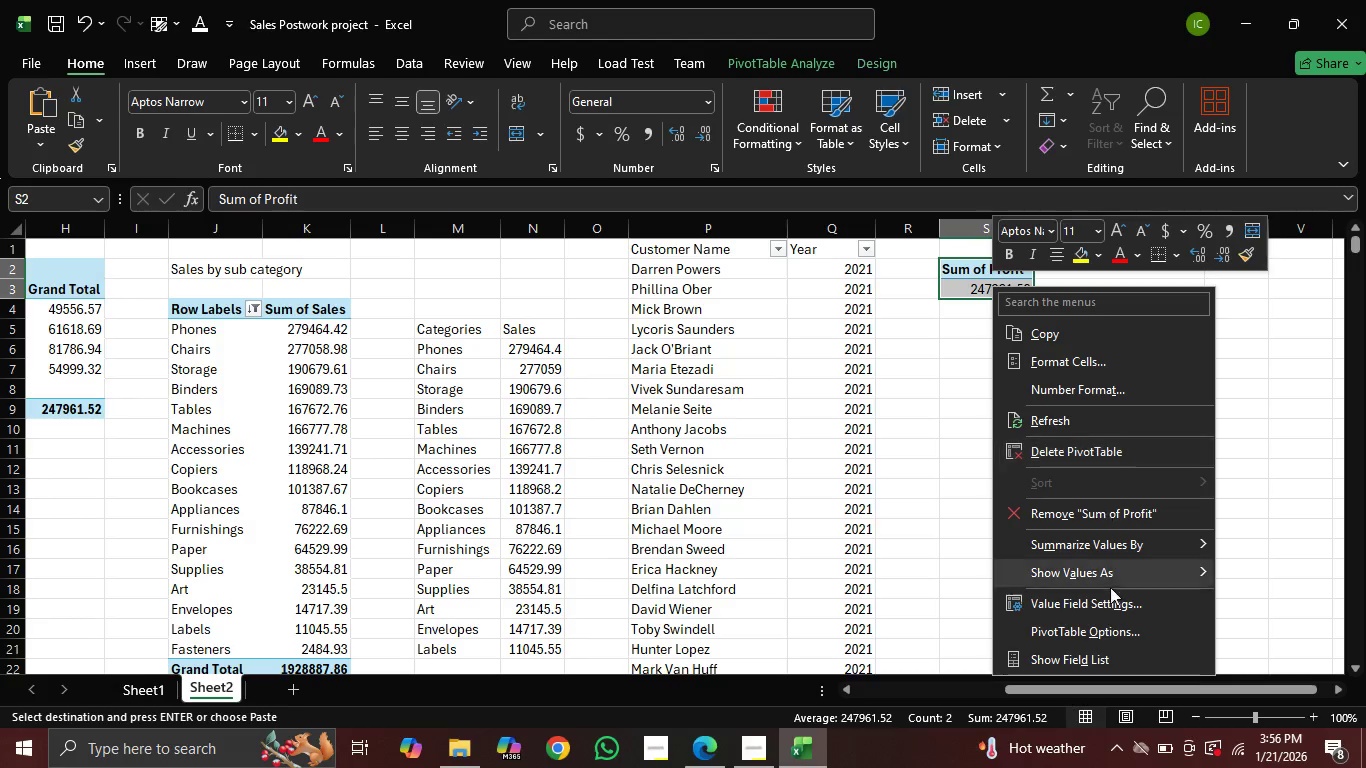 
wait(8.11)
 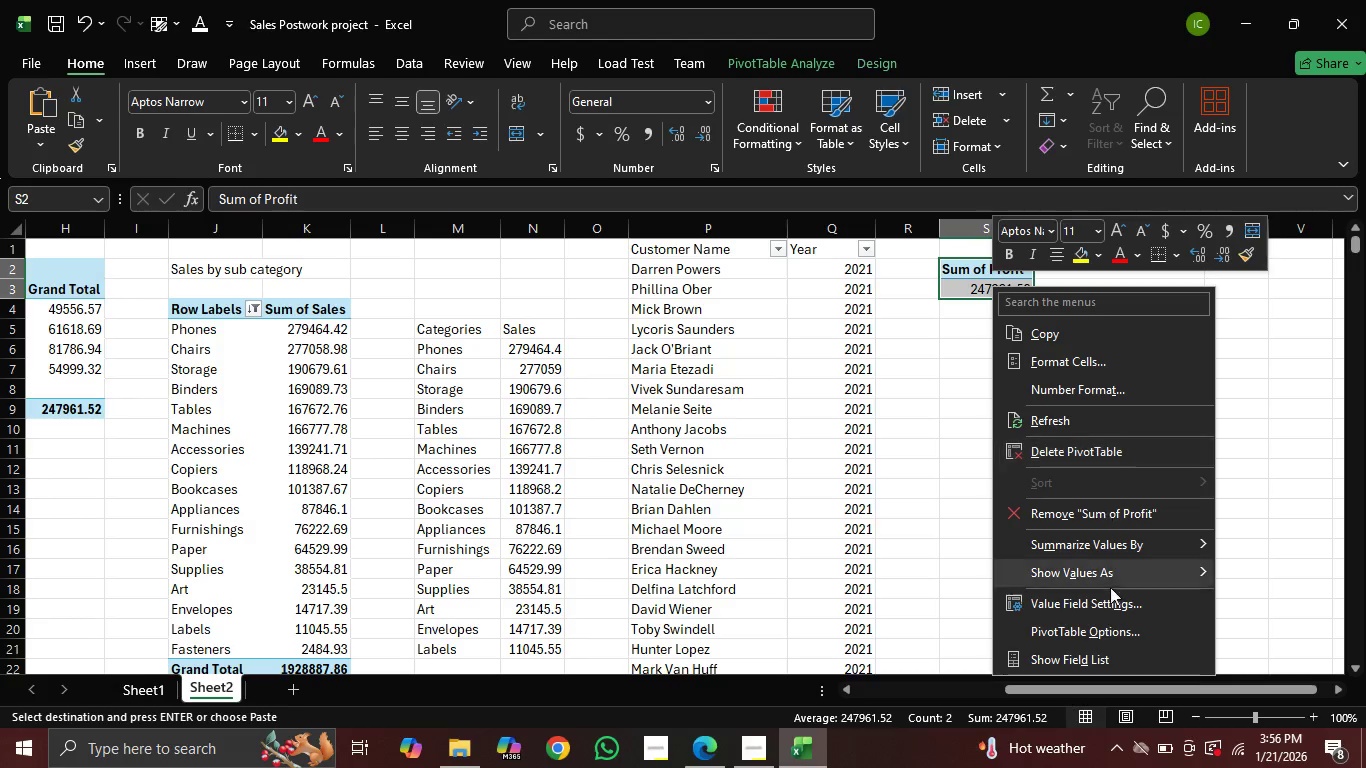 
scroll: coordinate [1152, 409], scroll_direction: down, amount: 1.0
 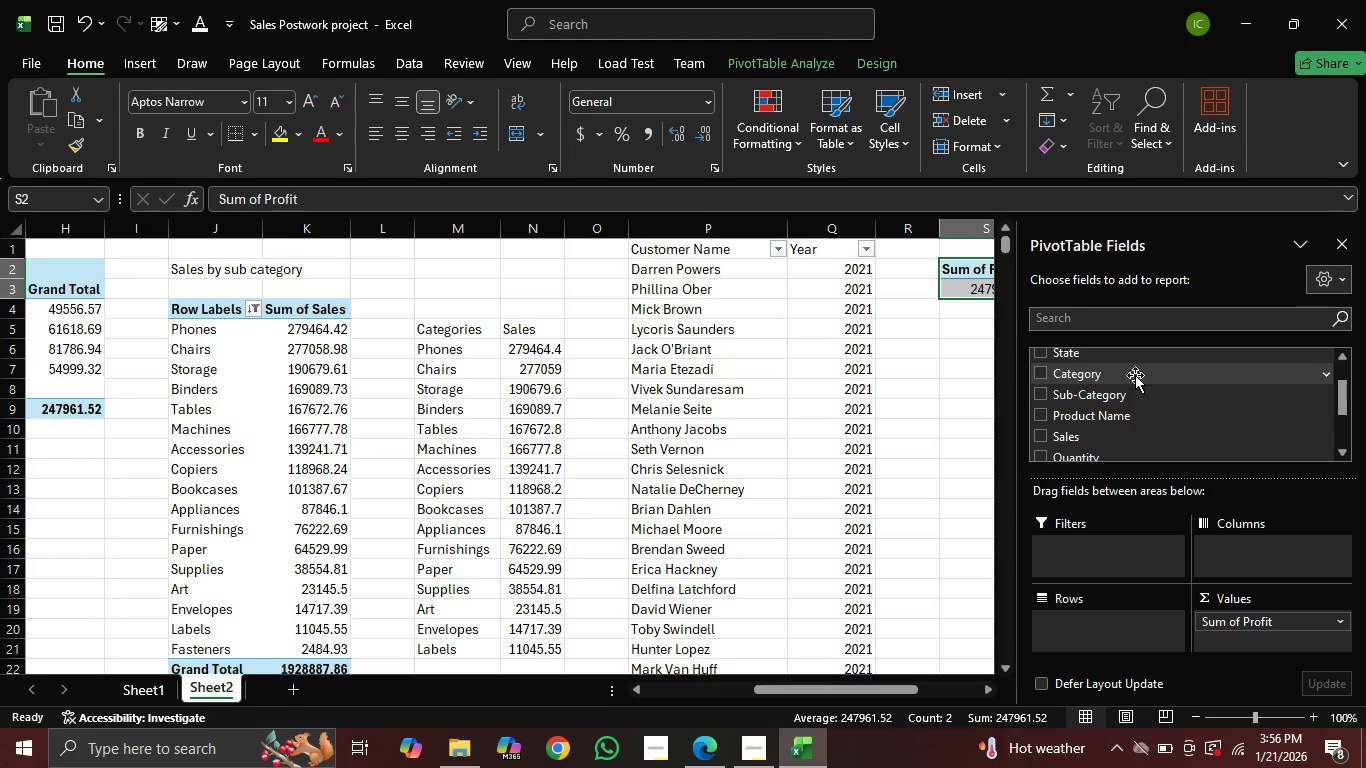 
scroll: coordinate [1130, 377], scroll_direction: up, amount: 1.0
 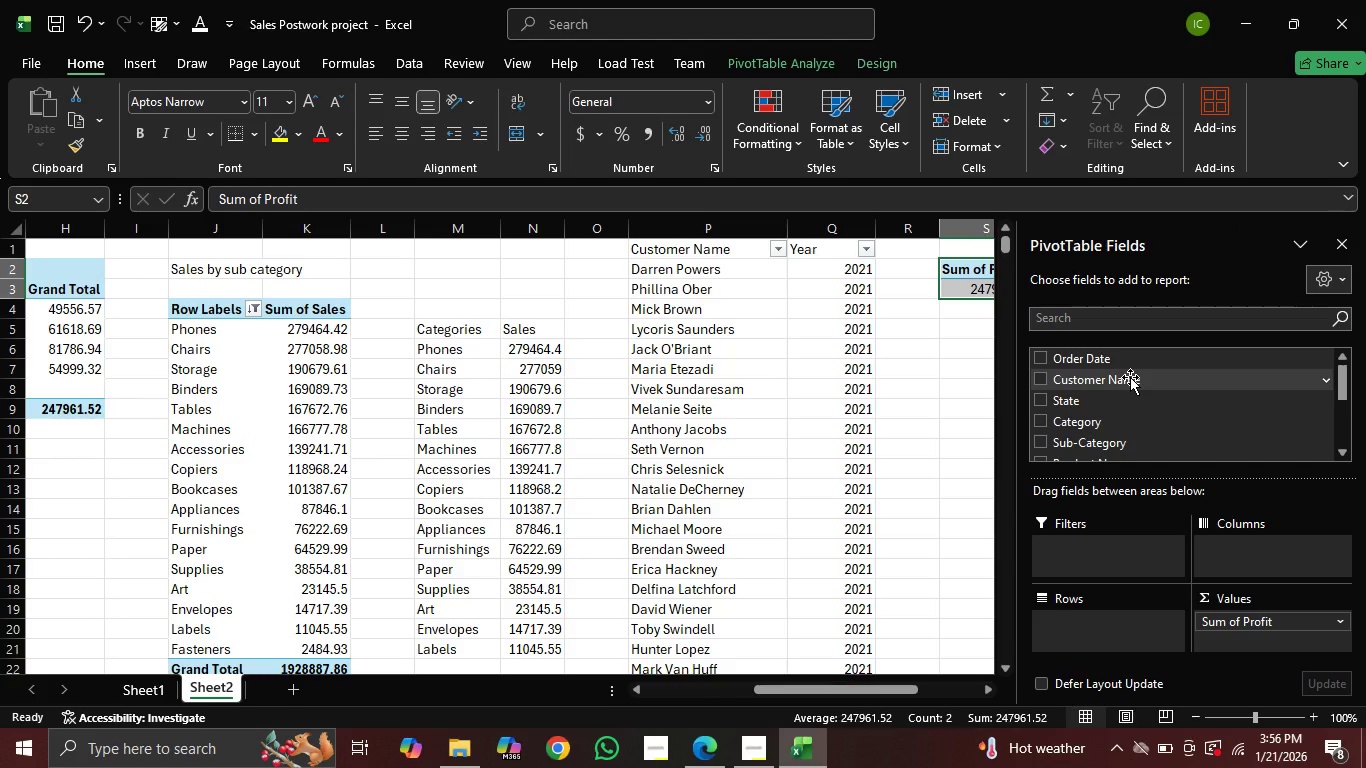 
left_click_drag(start_coordinate=[1130, 377], to_coordinate=[1248, 641])
 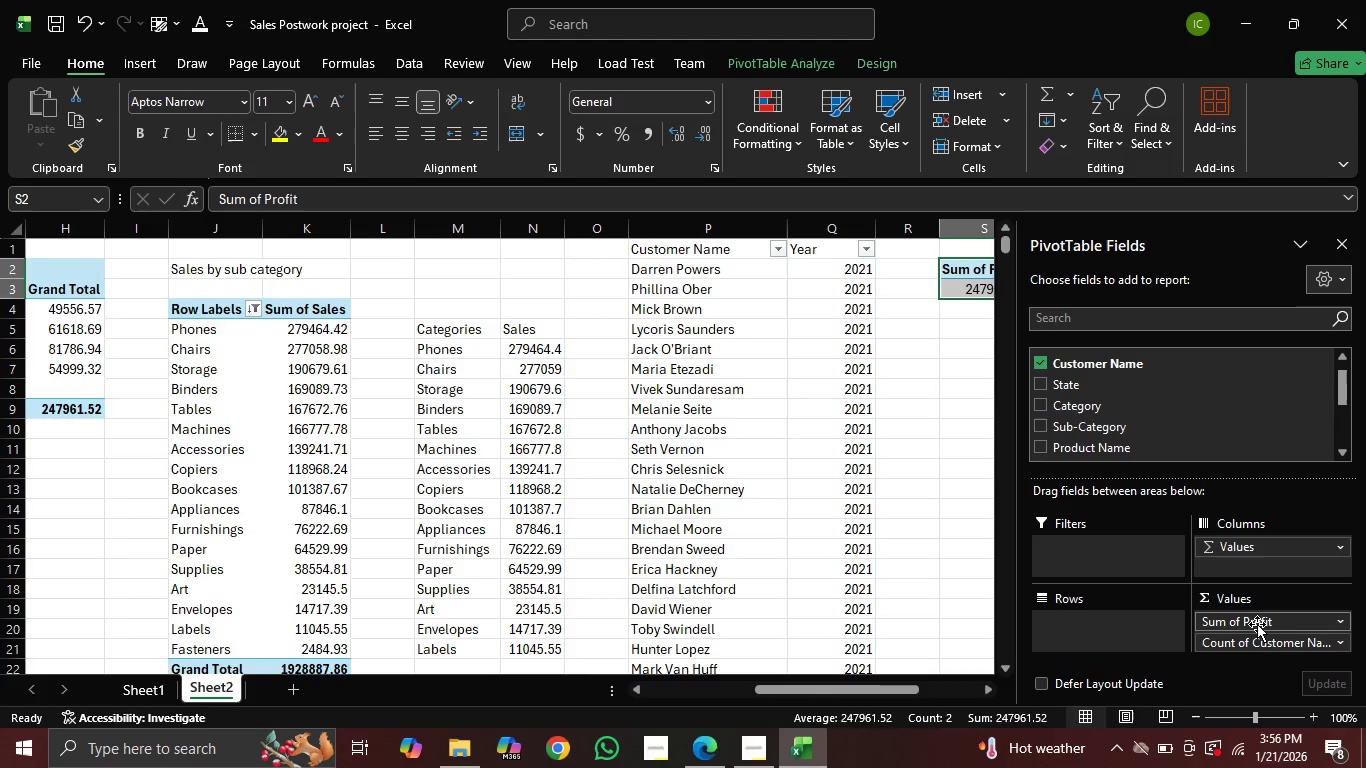 
left_click_drag(start_coordinate=[1259, 625], to_coordinate=[1260, 395])
 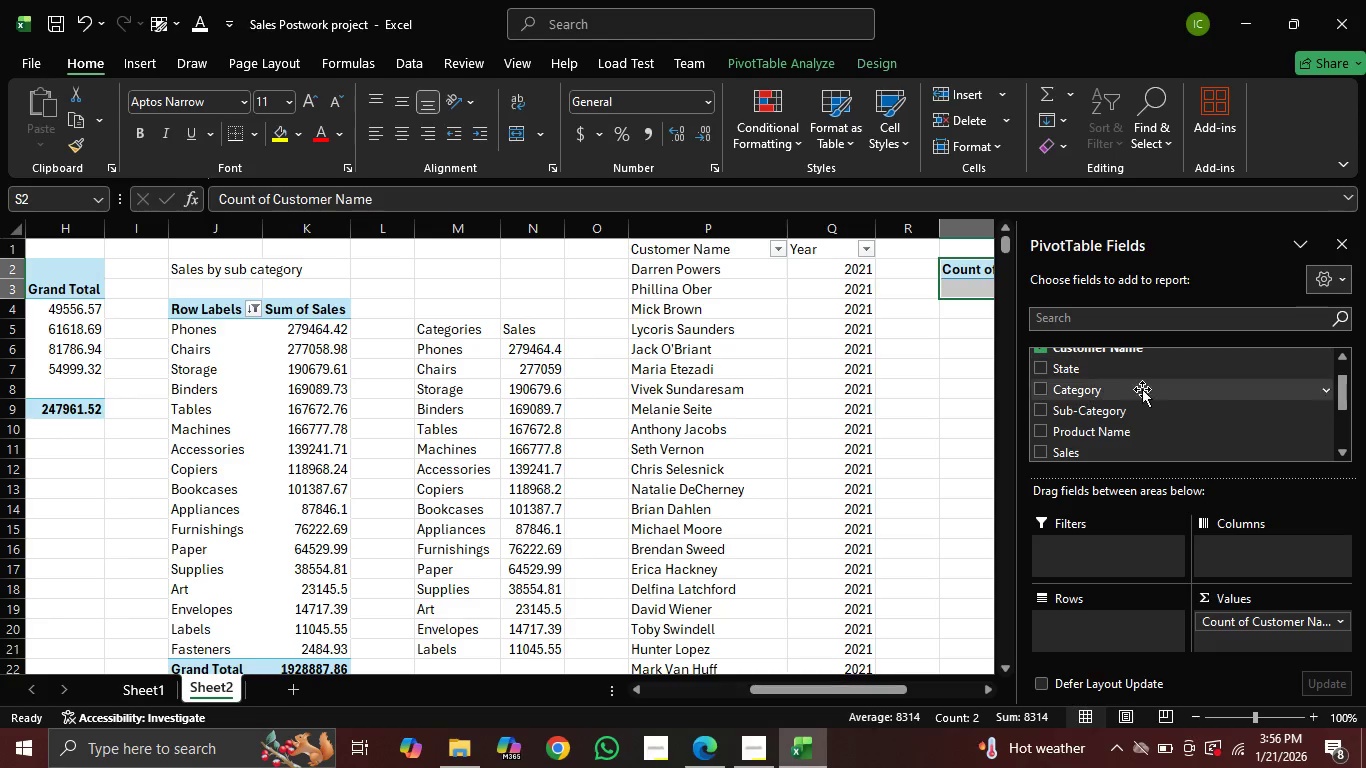 
scroll: coordinate [1139, 377], scroll_direction: down, amount: 5.0
 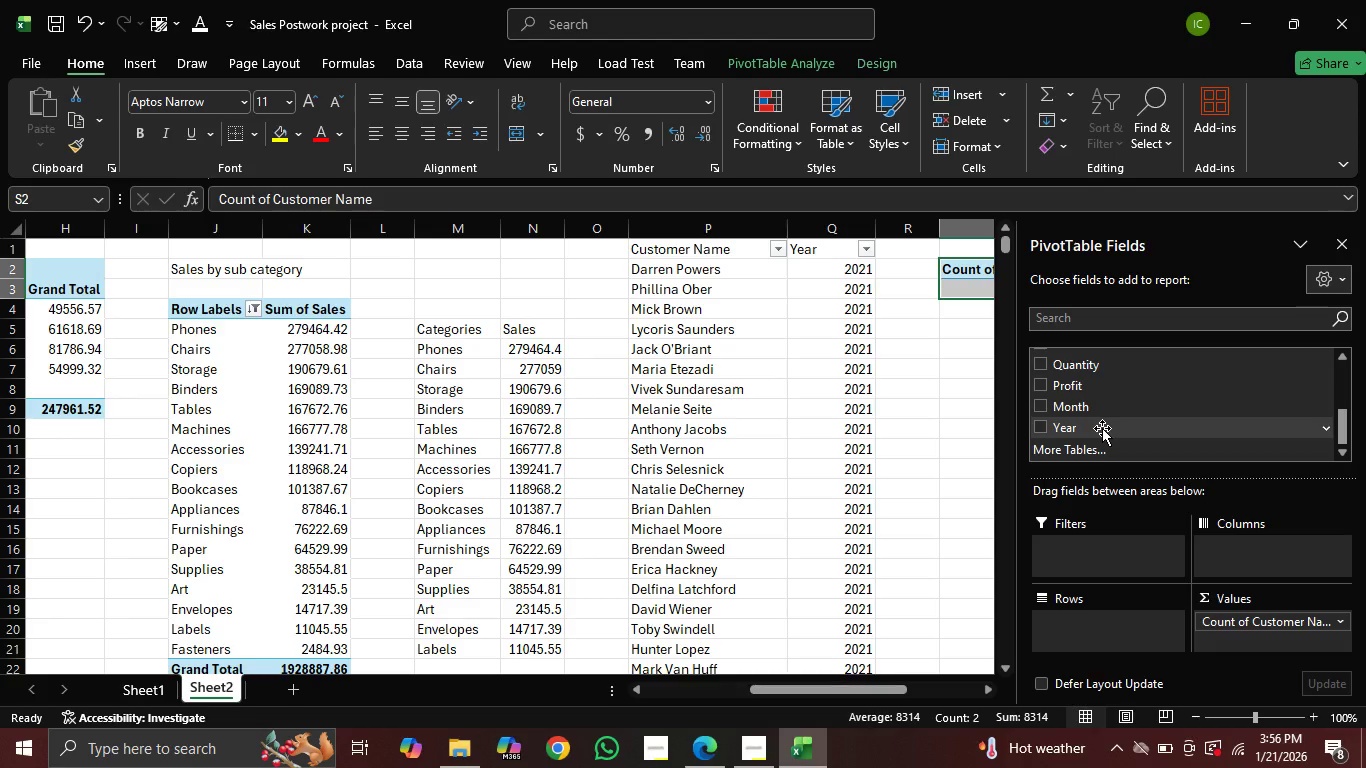 
left_click_drag(start_coordinate=[1102, 430], to_coordinate=[1086, 619])
 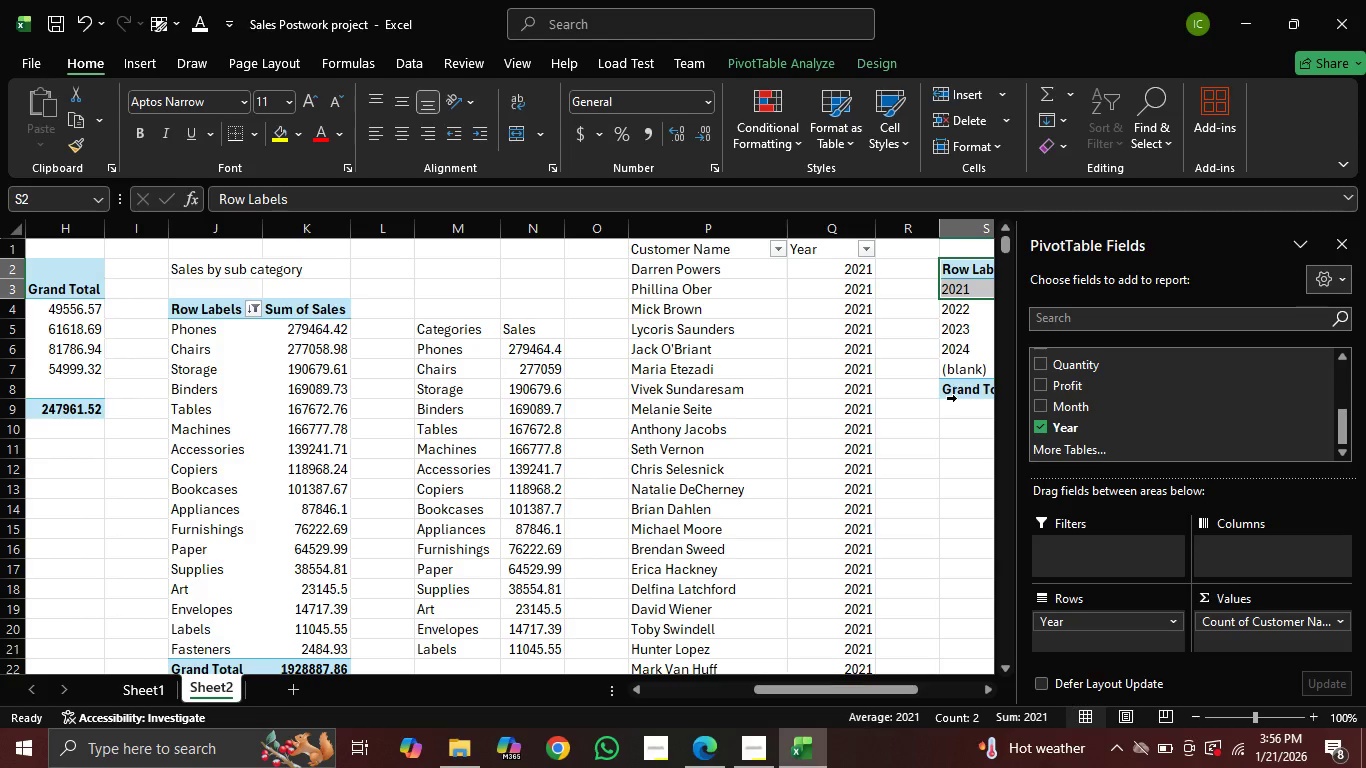 
left_click([937, 408])
 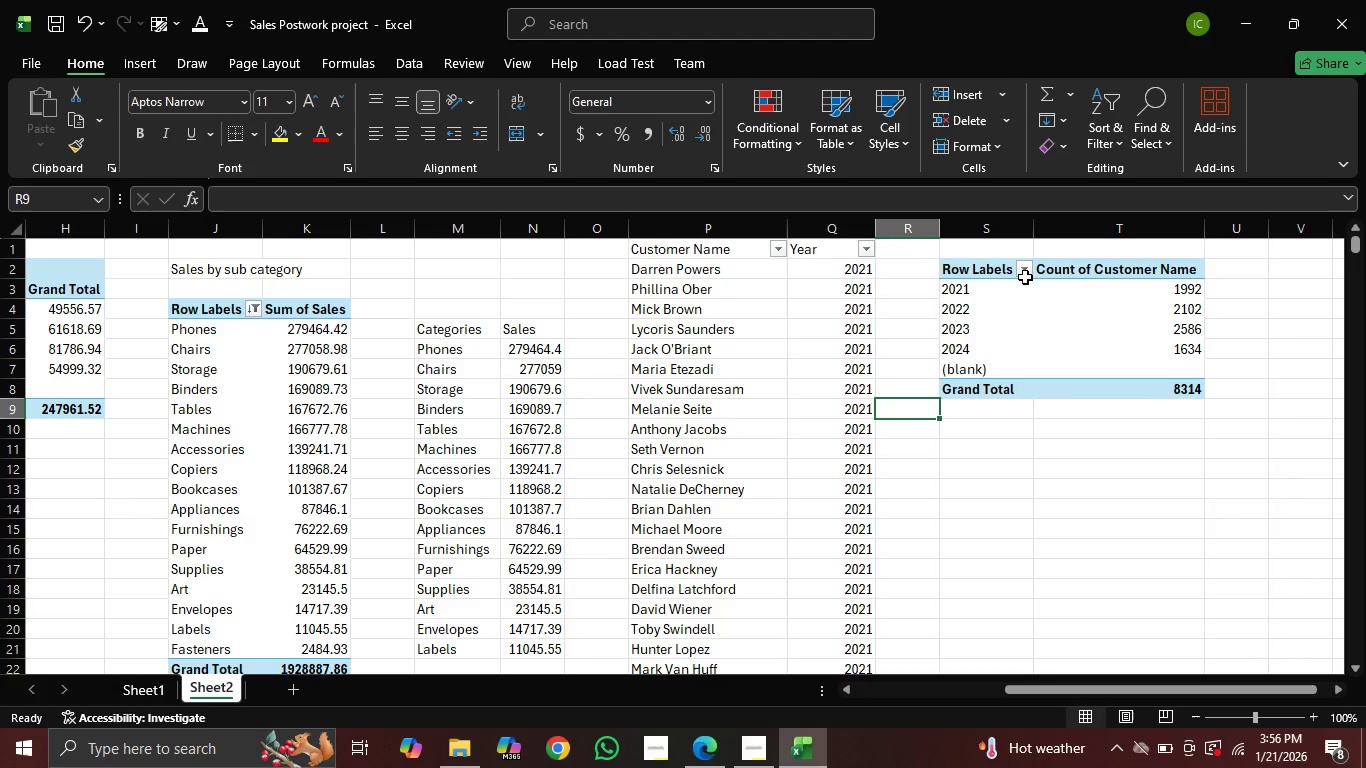 
left_click([1024, 278])
 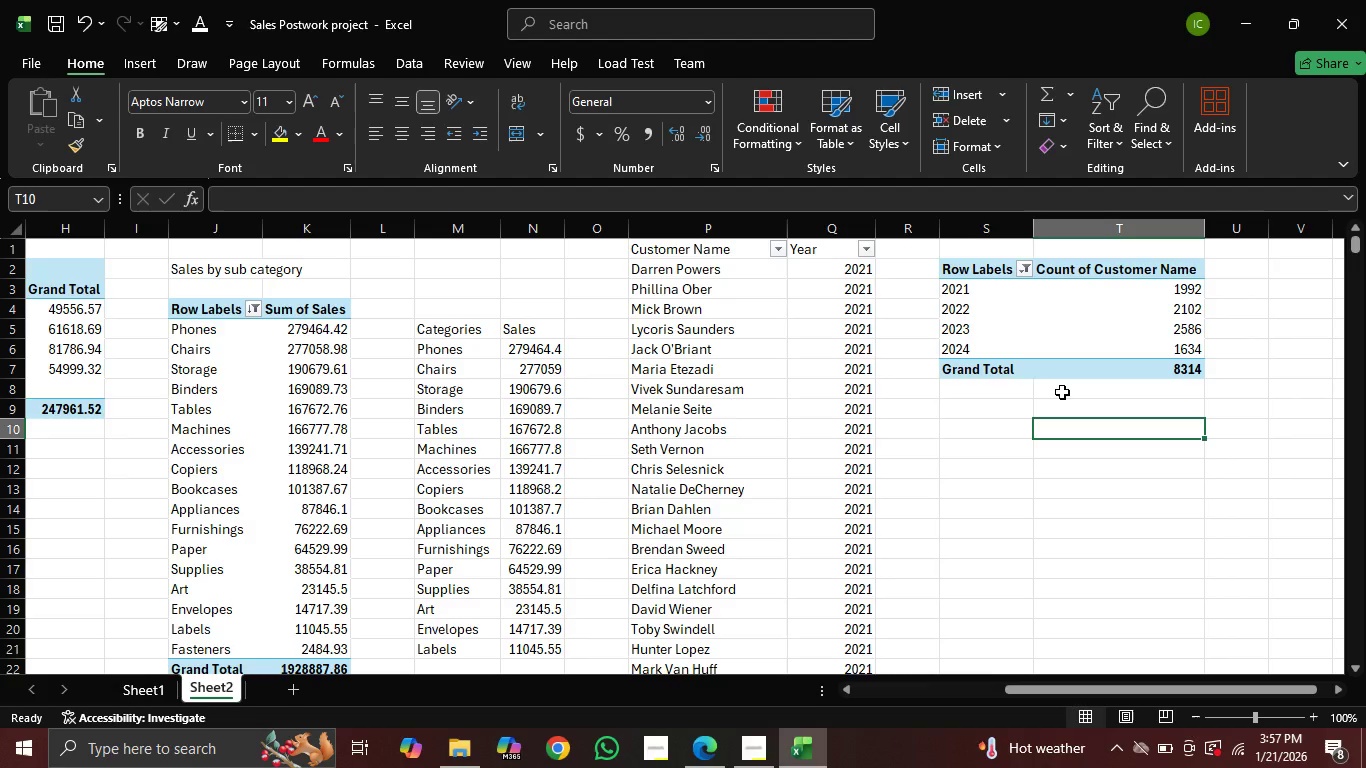 
wait(10.47)
 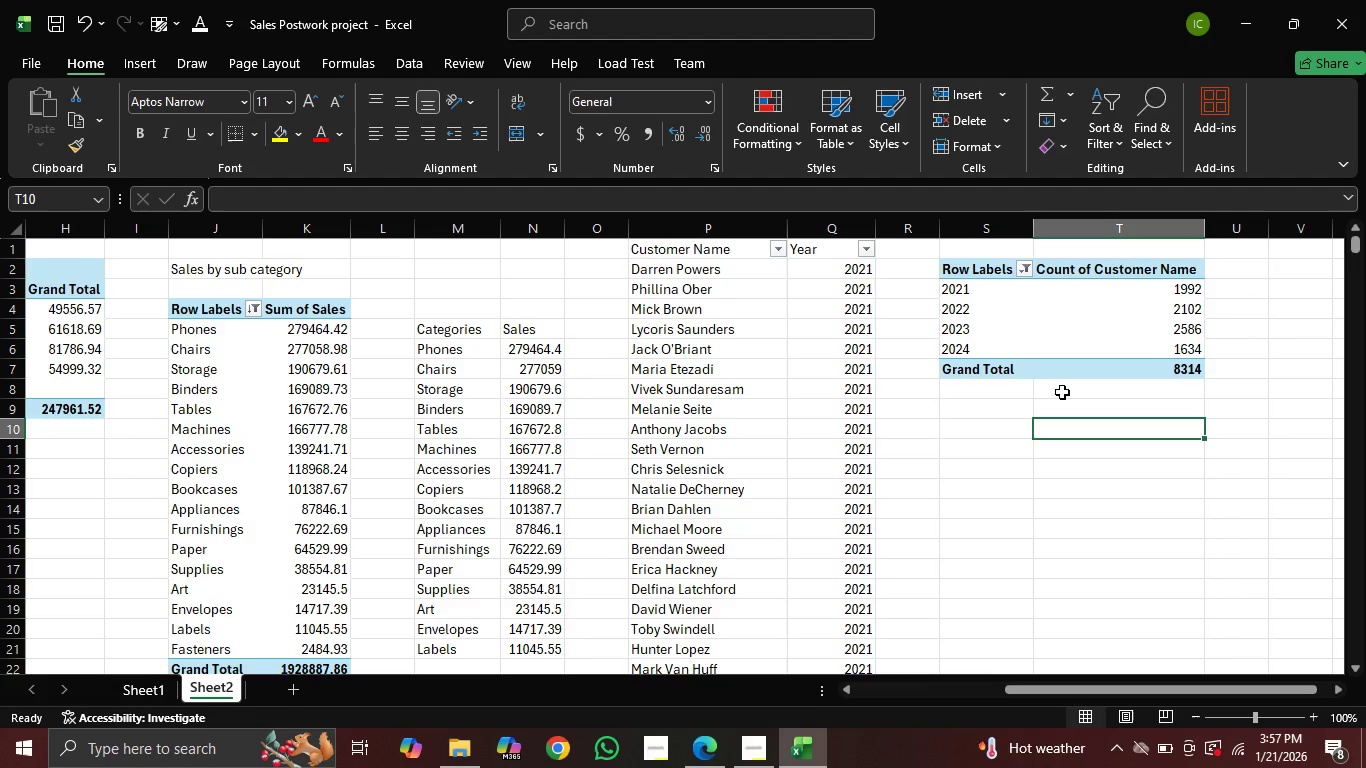 
double_click([1333, 684])
 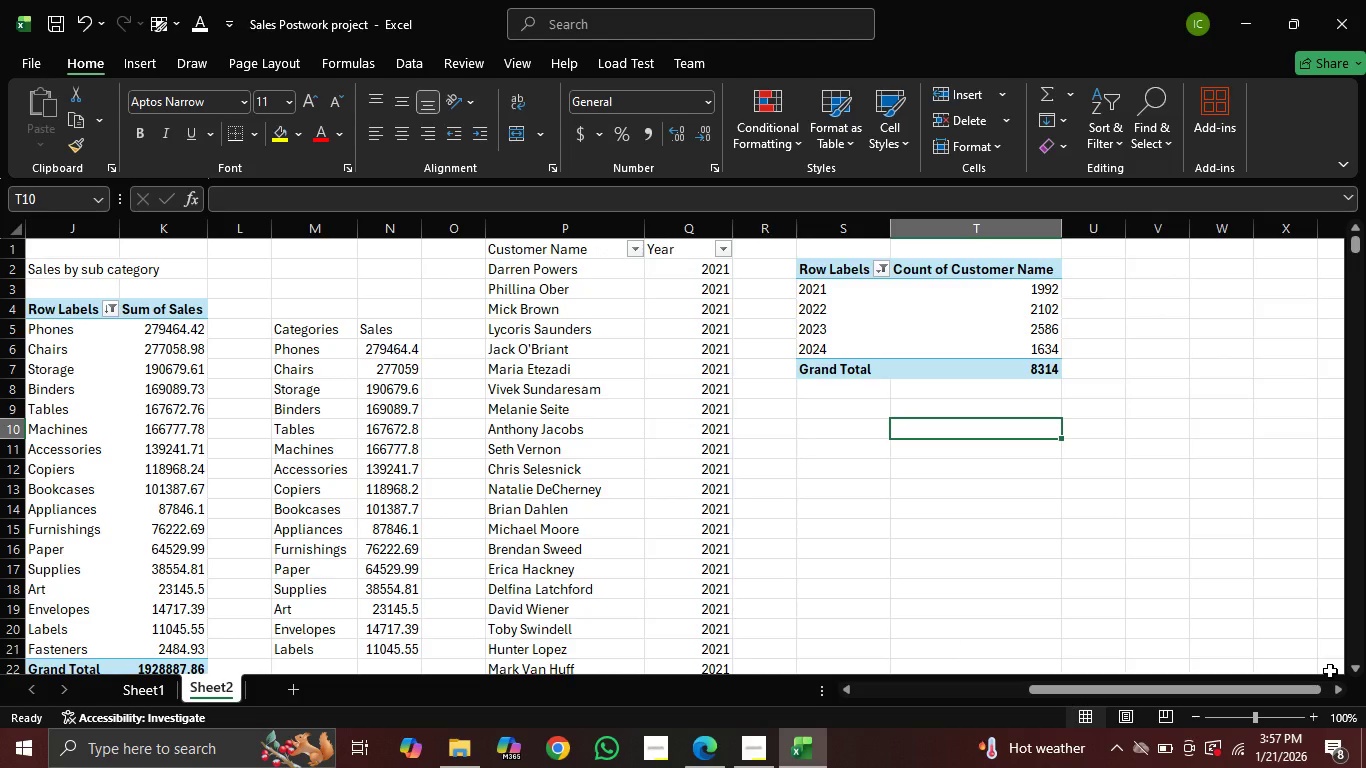 
left_click([1330, 671])
 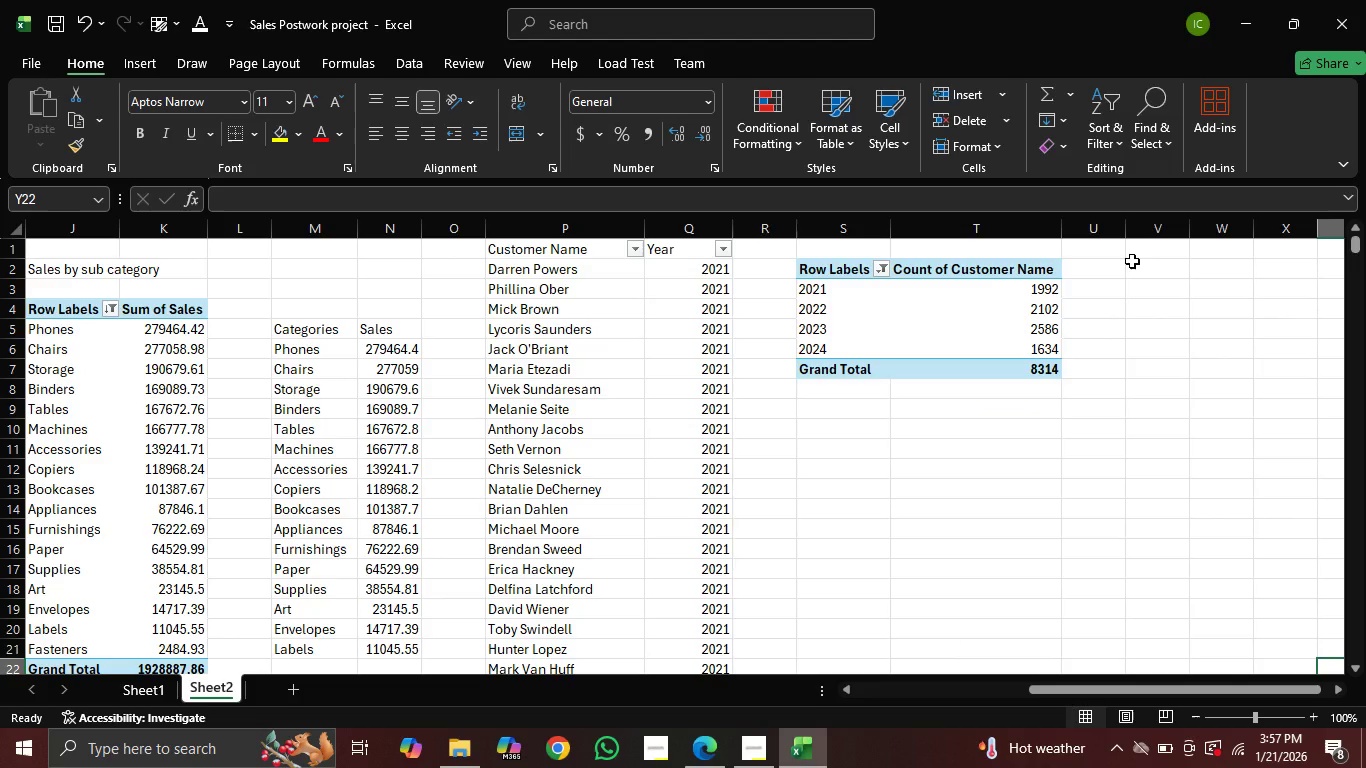 
left_click([1132, 260])
 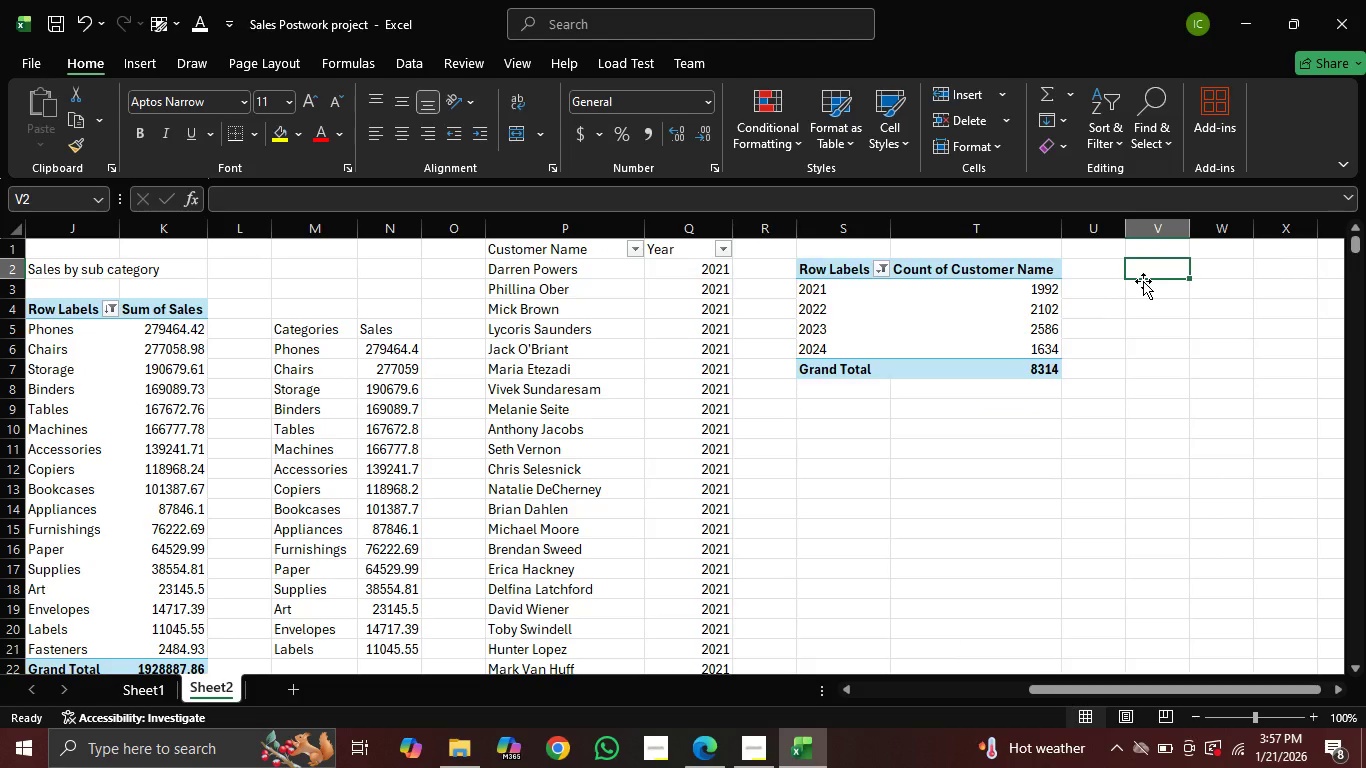 
type(Sales By state)
 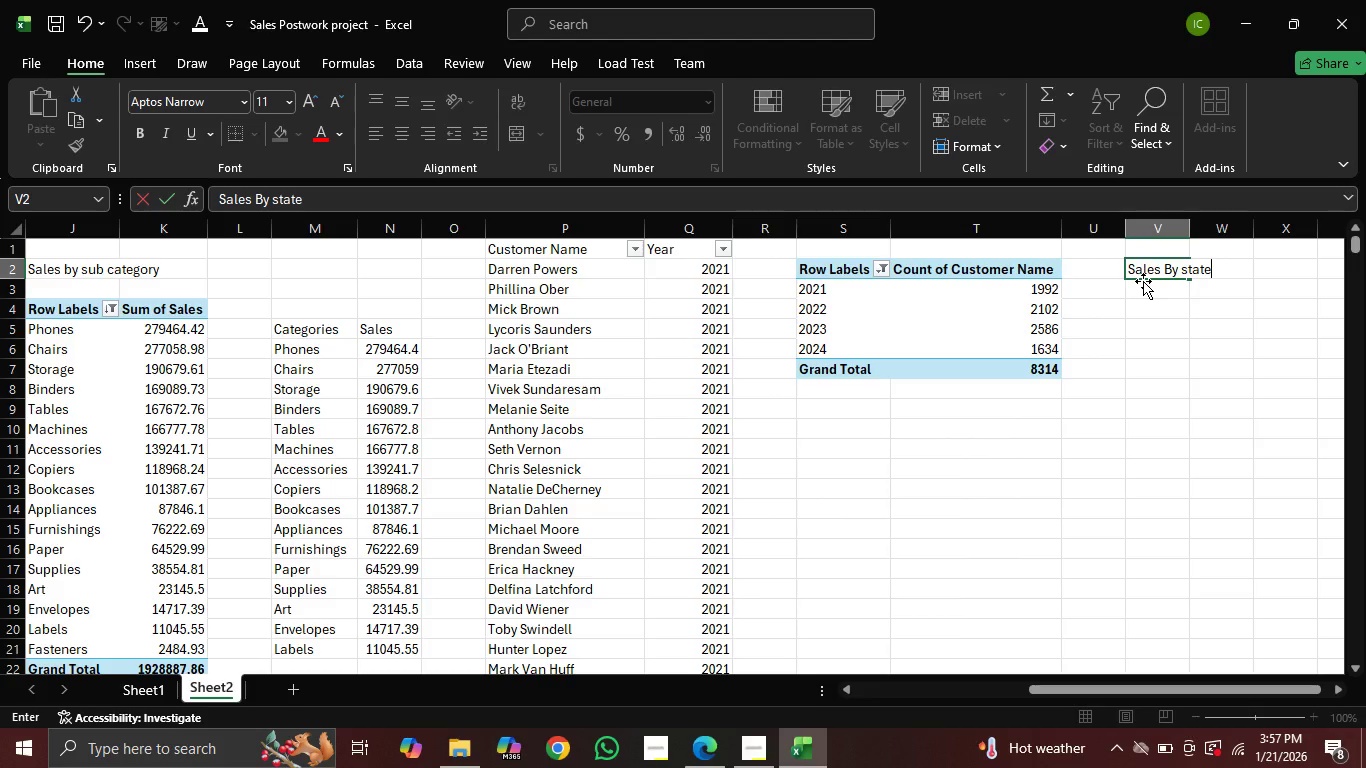 
key(Enter)
 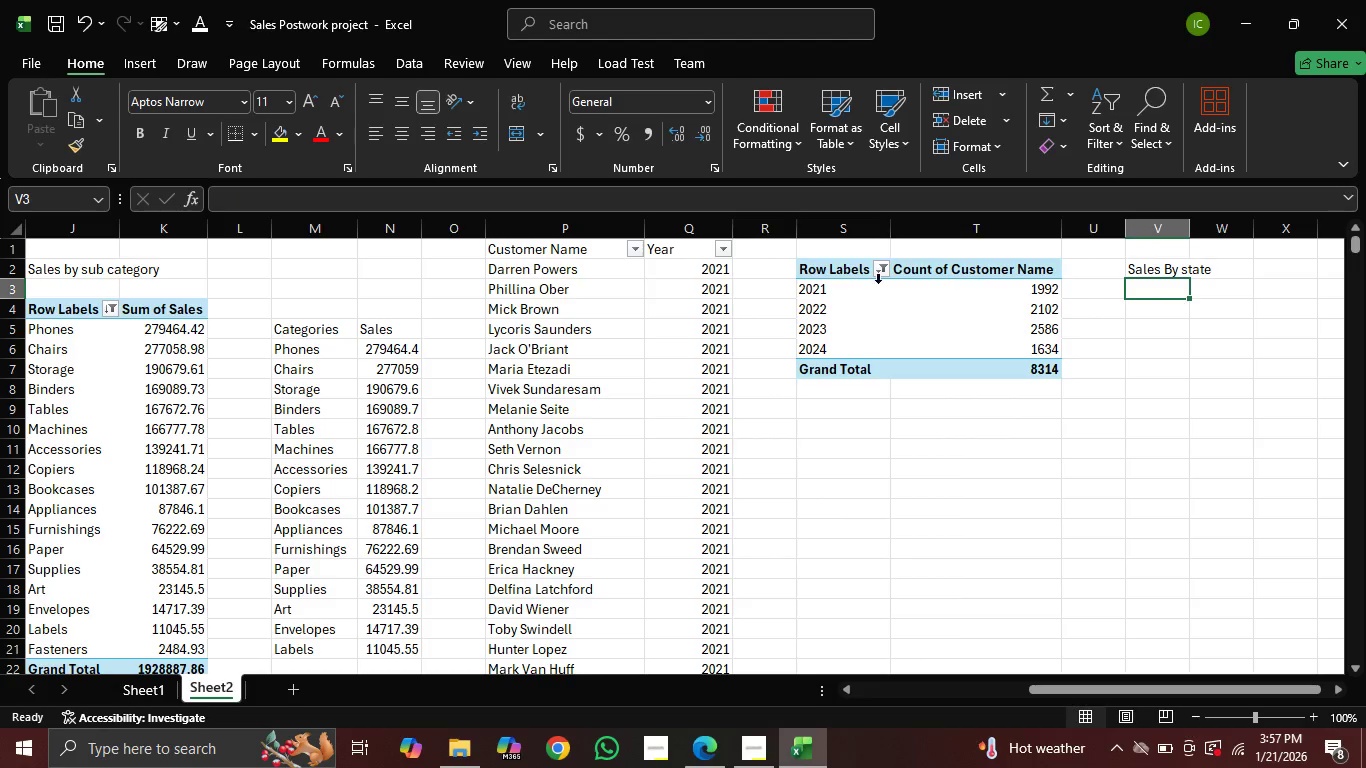 
left_click_drag(start_coordinate=[825, 269], to_coordinate=[1008, 377])
 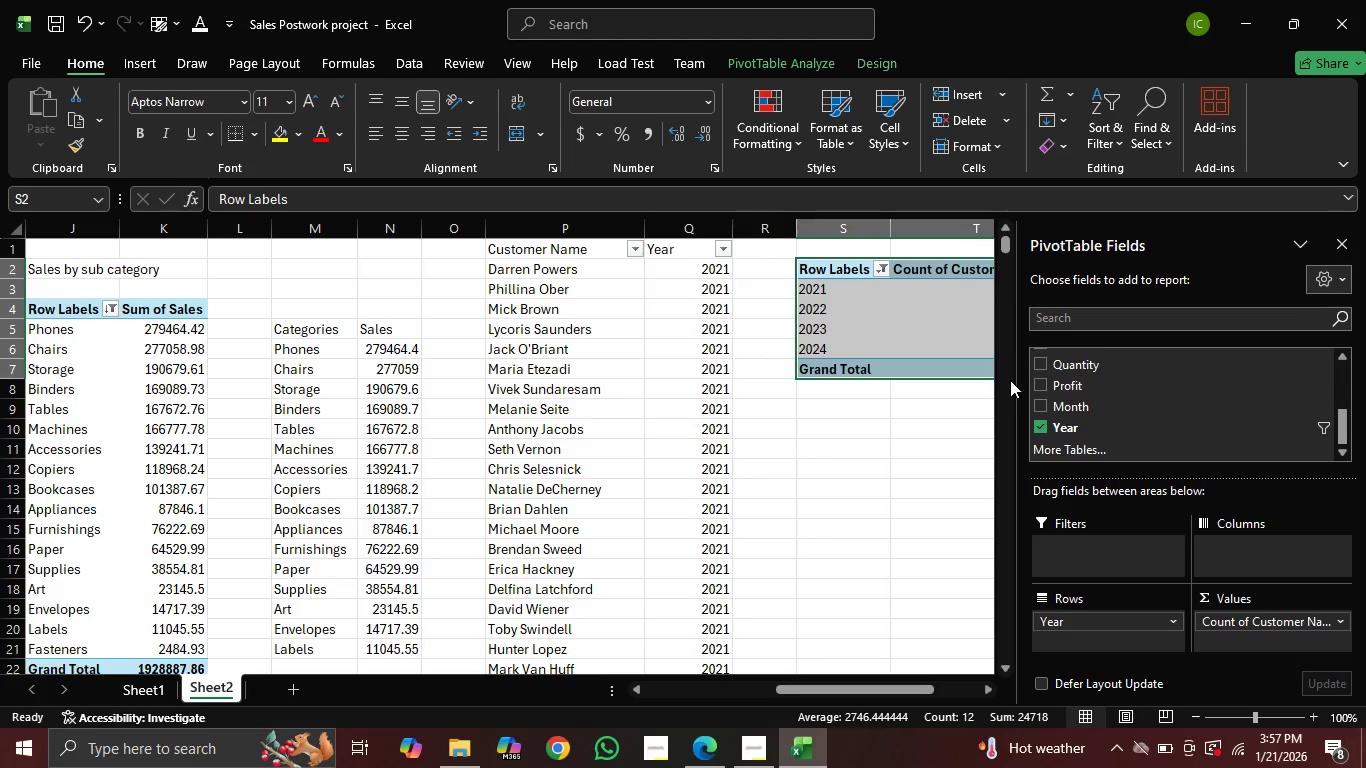 
key(Control+C)
 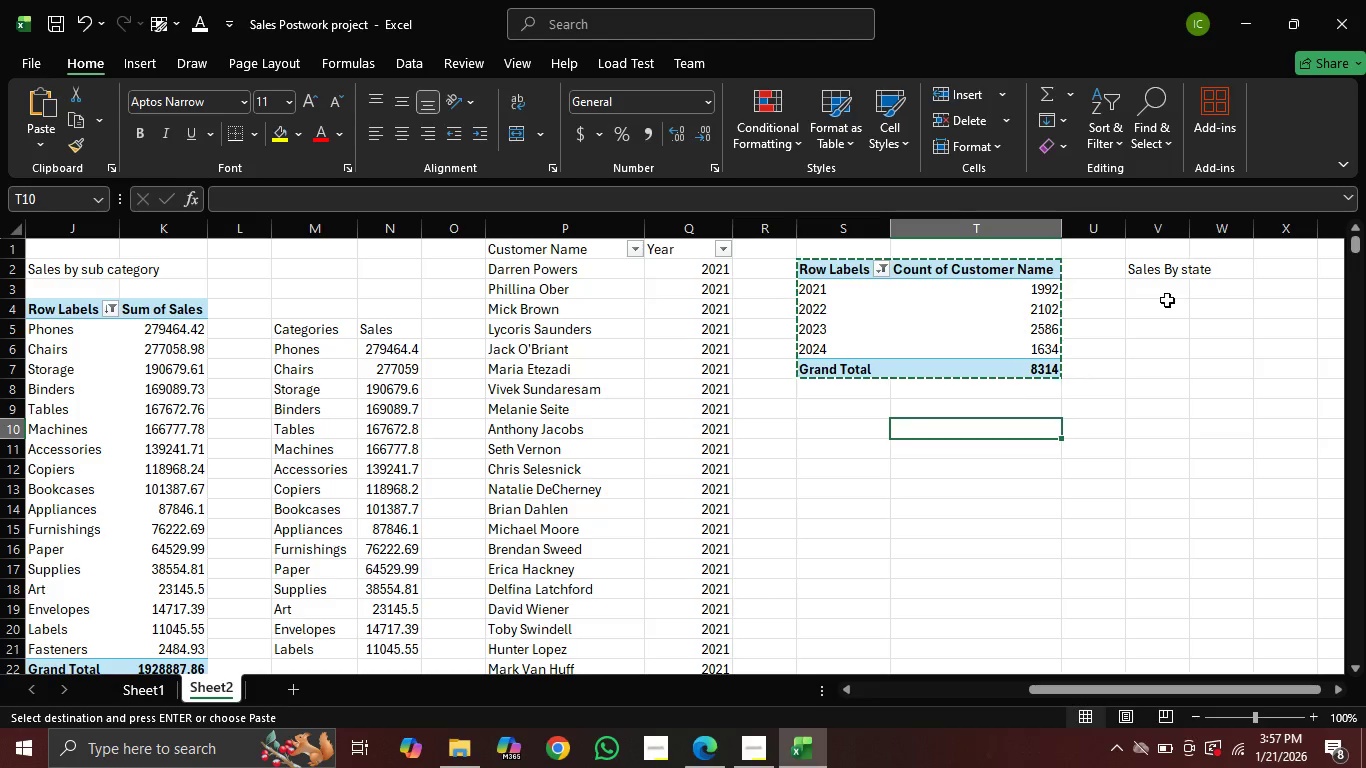 
left_click([1167, 292])
 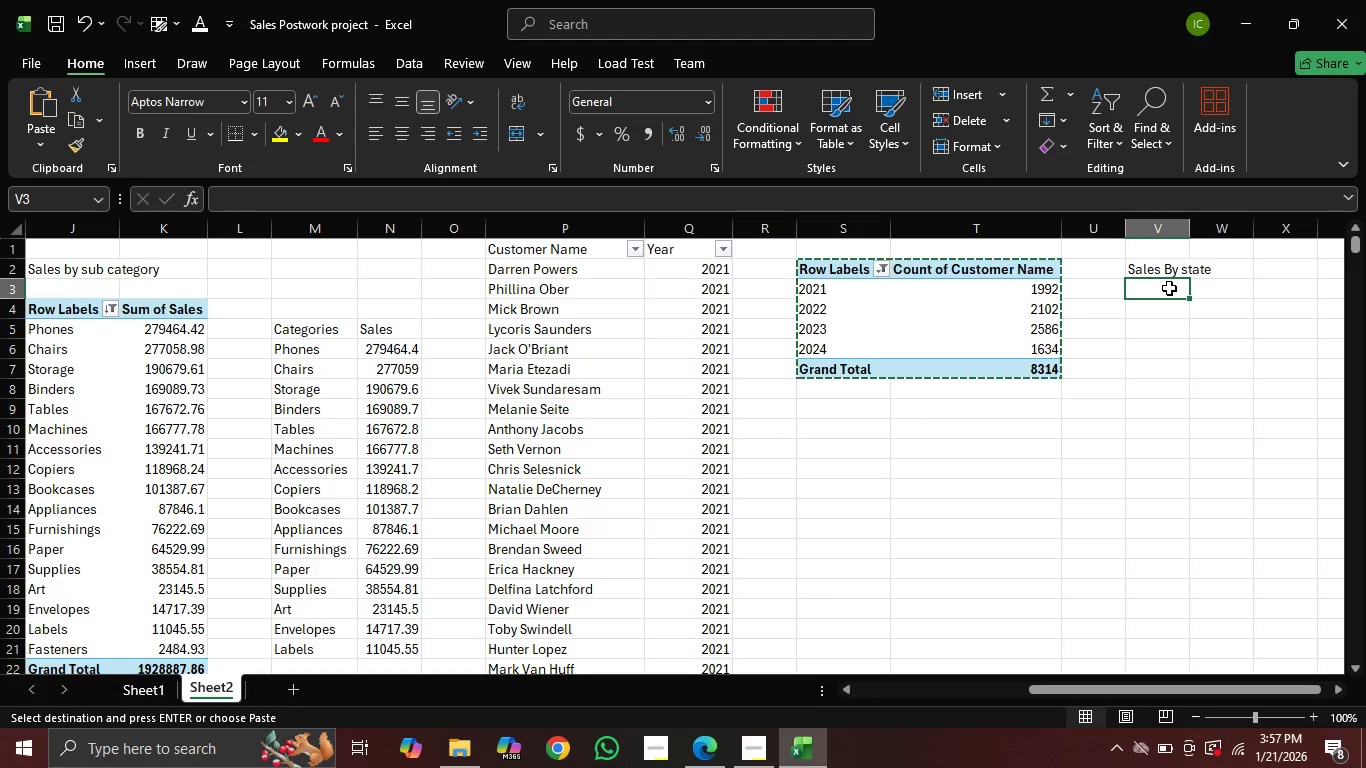 
key(Control+V)
 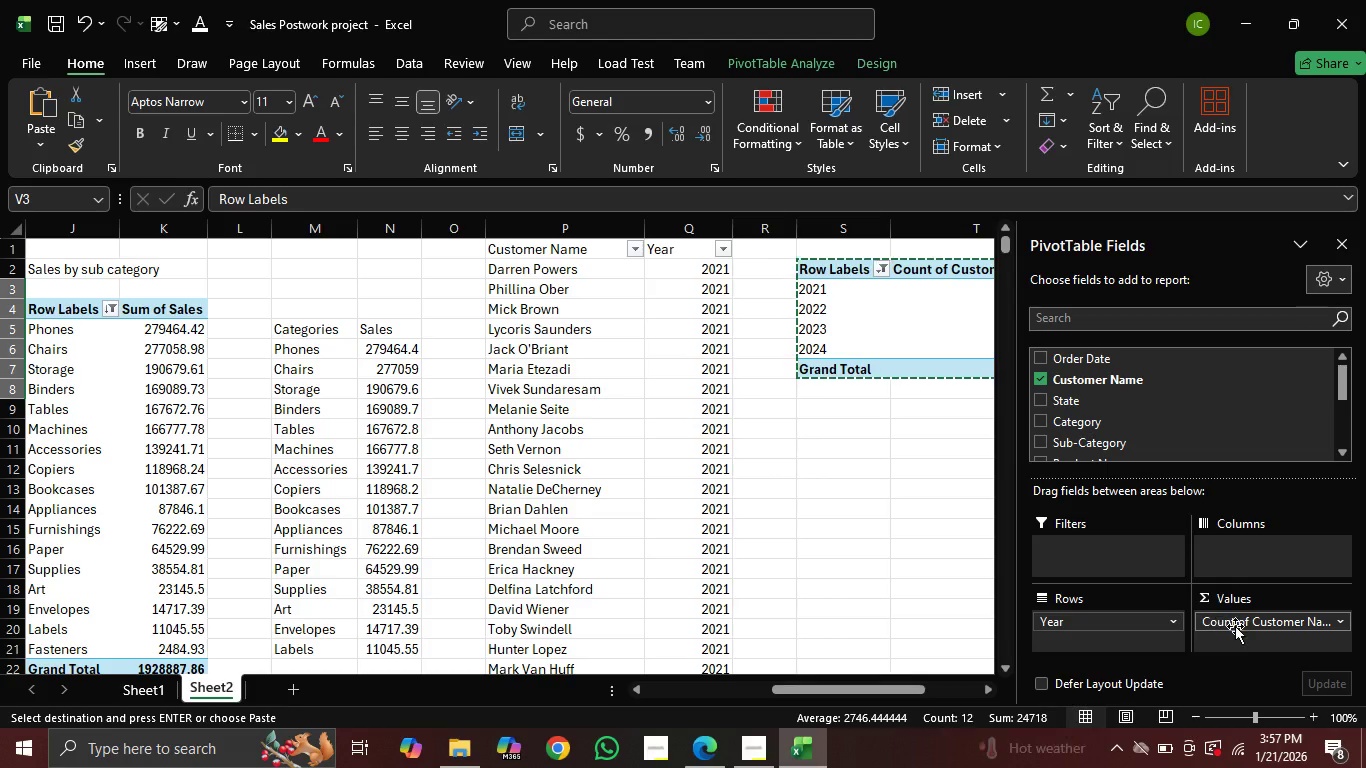 
left_click_drag(start_coordinate=[1243, 621], to_coordinate=[1229, 415])
 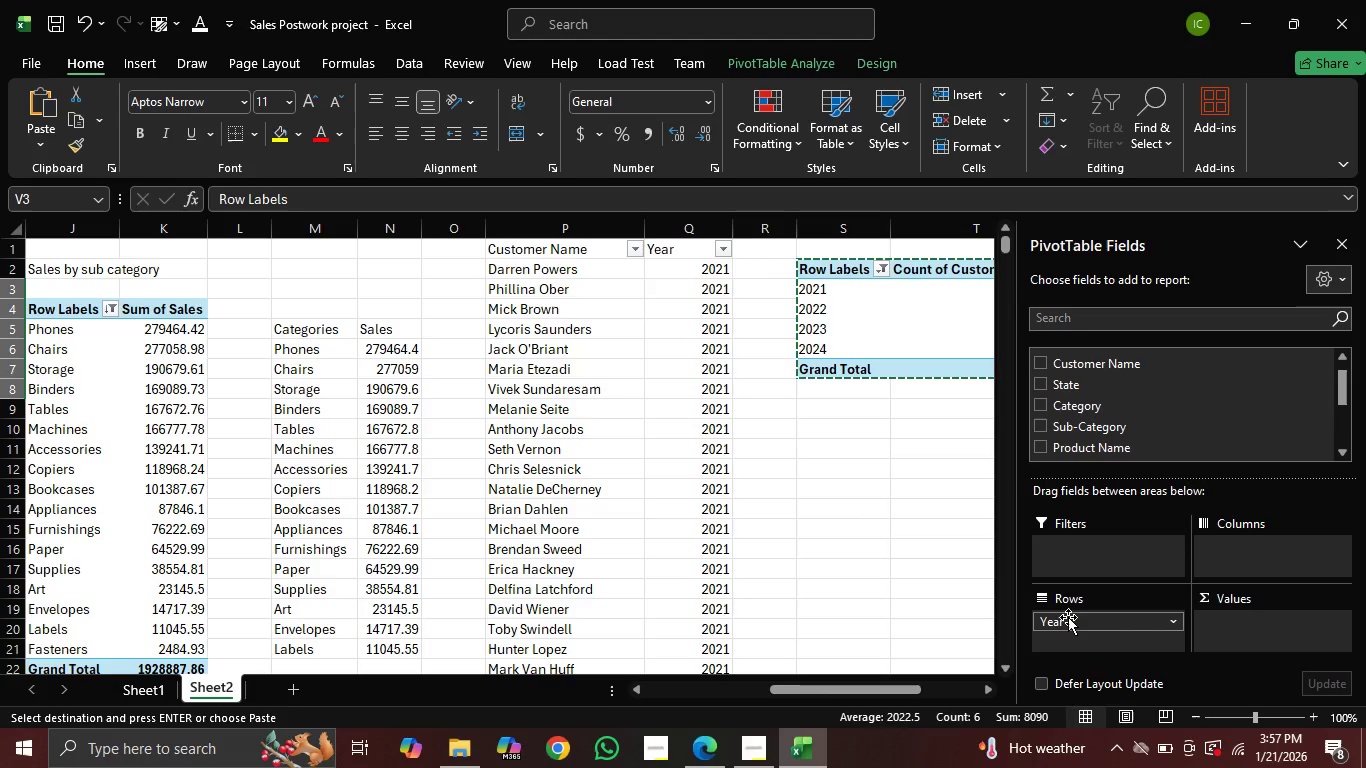 
left_click_drag(start_coordinate=[1068, 617], to_coordinate=[1160, 387])
 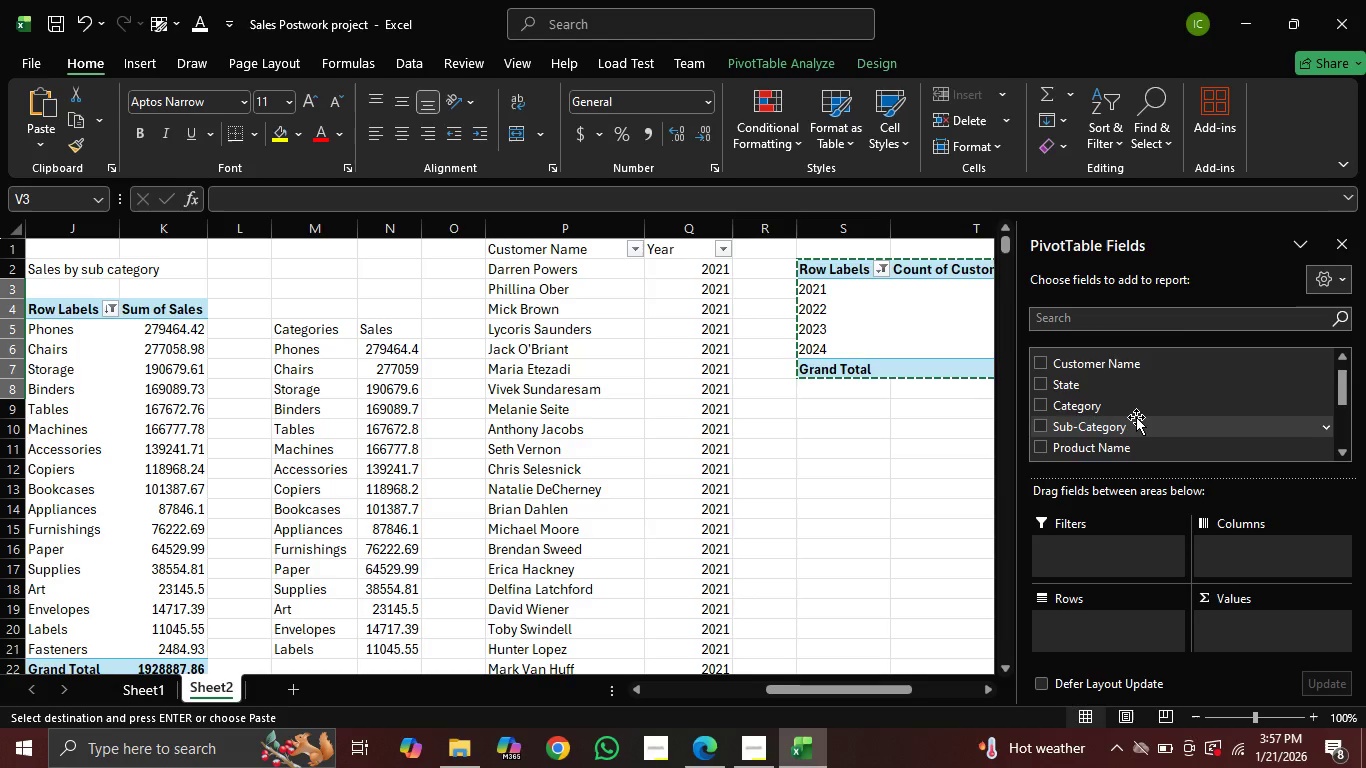 
scroll: coordinate [1132, 393], scroll_direction: down, amount: 3.0
 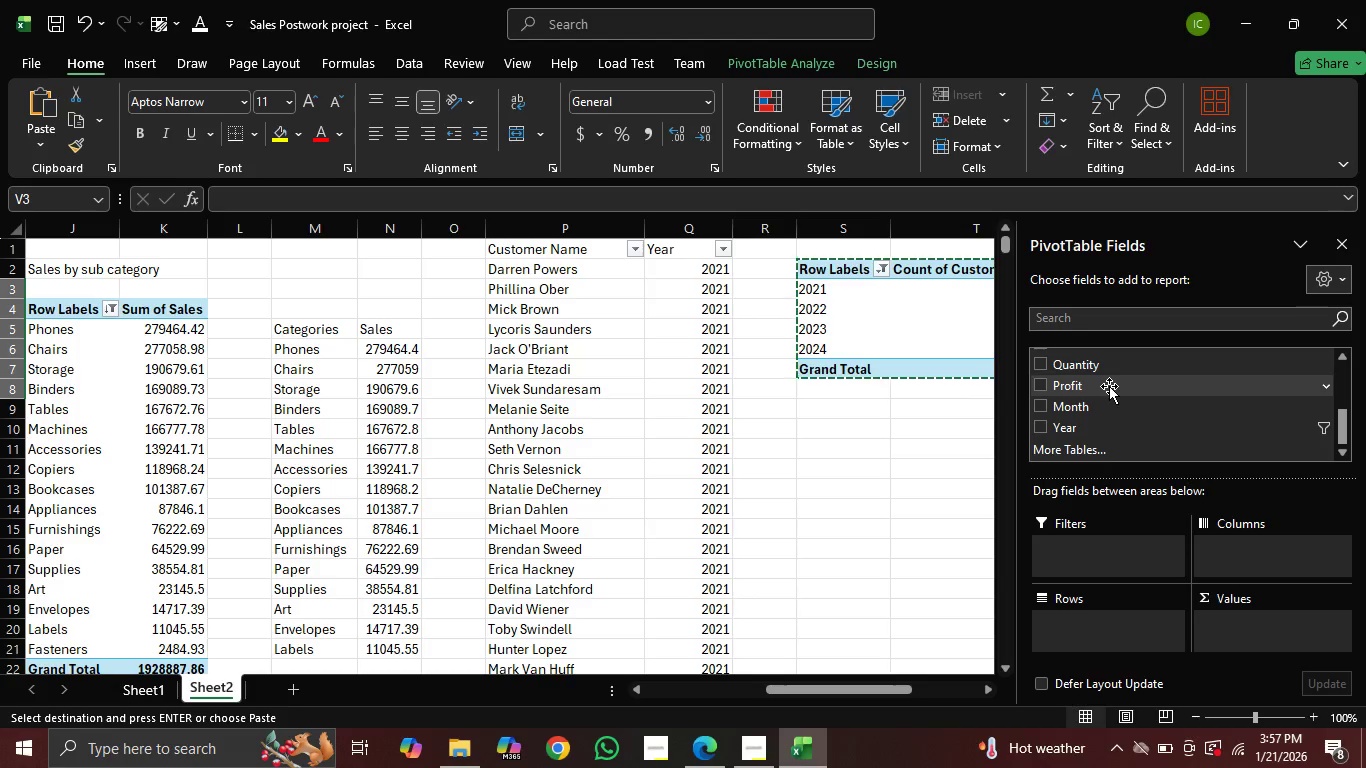 
scroll: coordinate [1110, 384], scroll_direction: up, amount: 2.0
 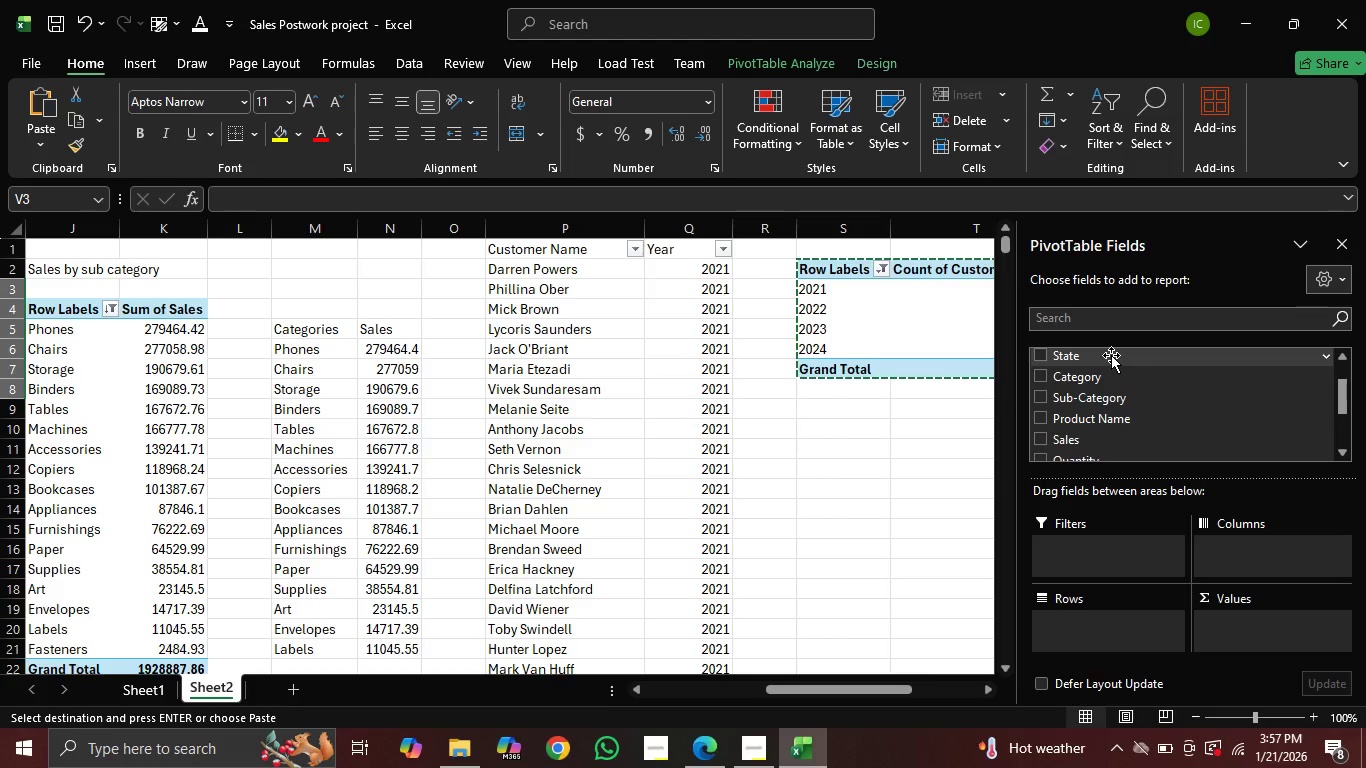 
left_click_drag(start_coordinate=[1111, 355], to_coordinate=[1121, 633])
 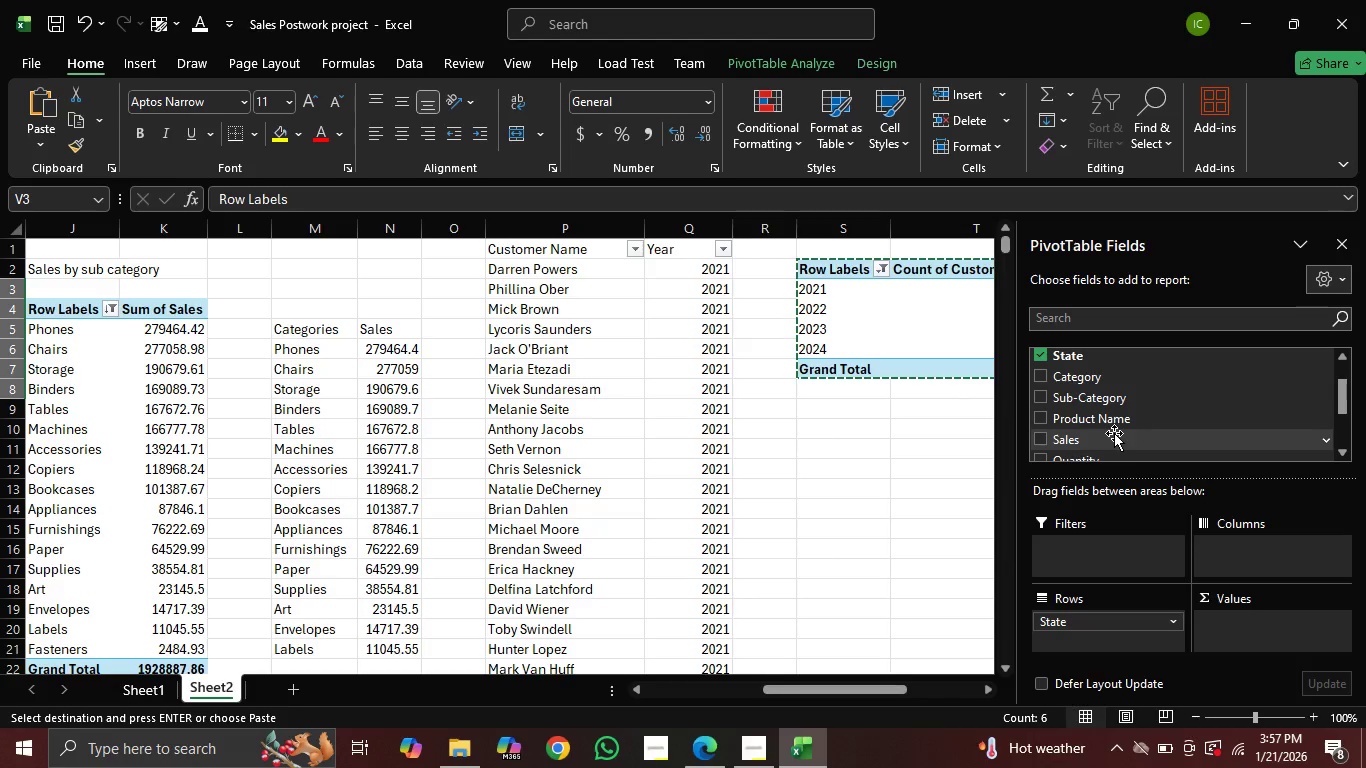 
left_click_drag(start_coordinate=[1110, 438], to_coordinate=[1260, 649])
 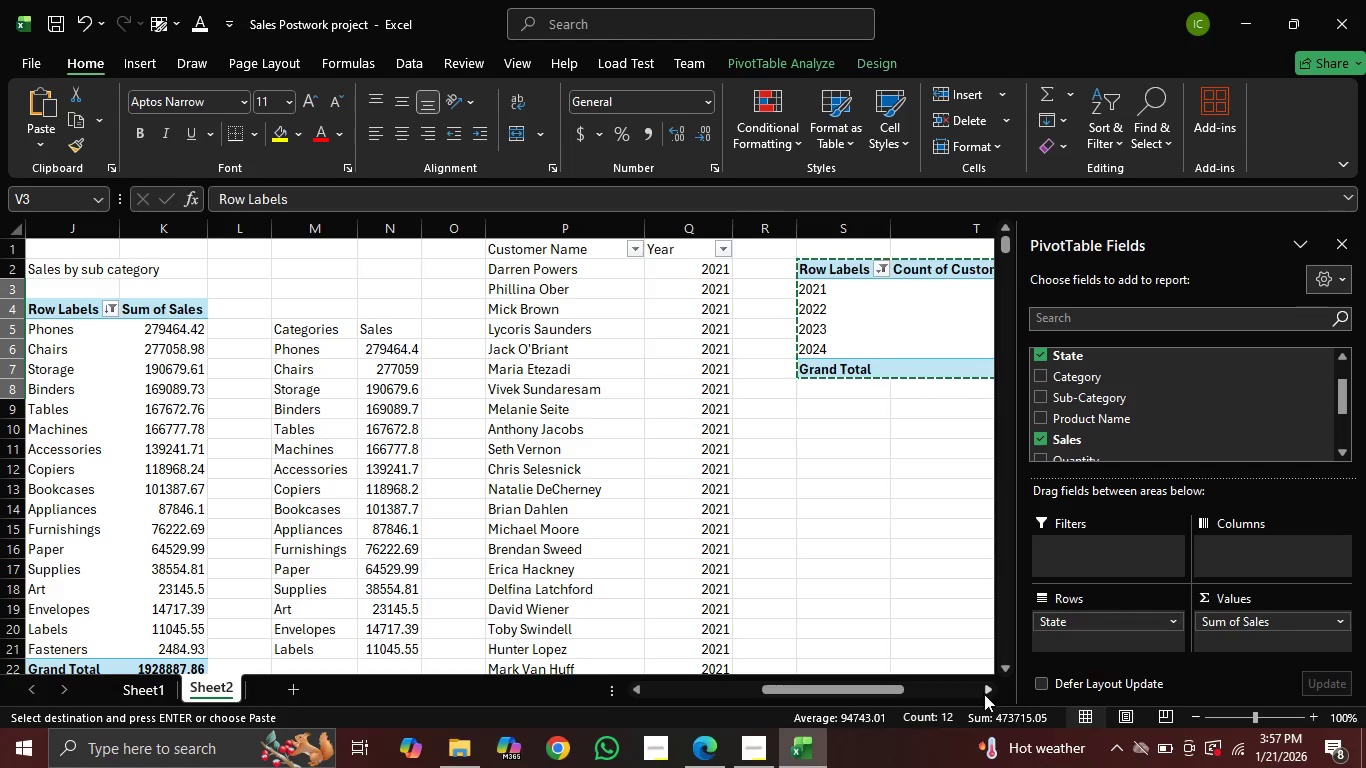 
triple_click([999, 687])
 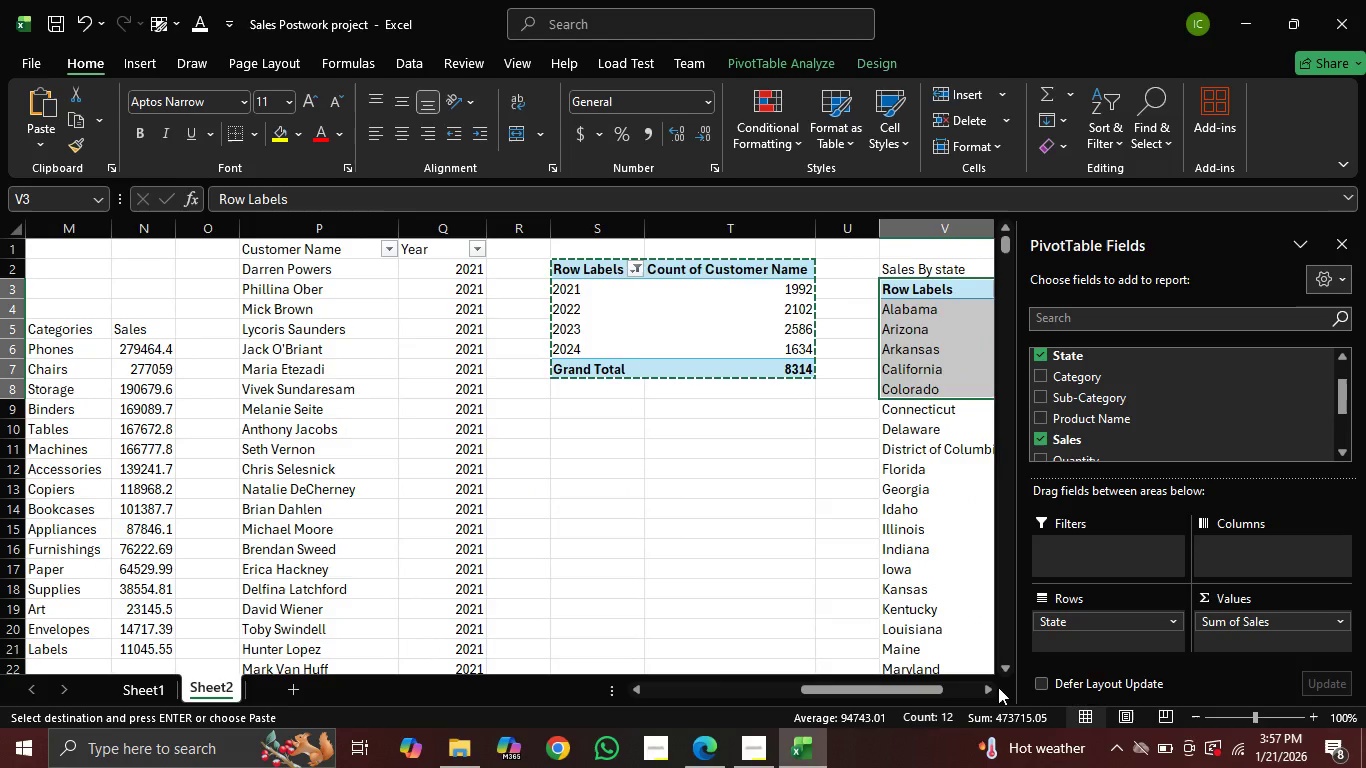 
triple_click([998, 687])
 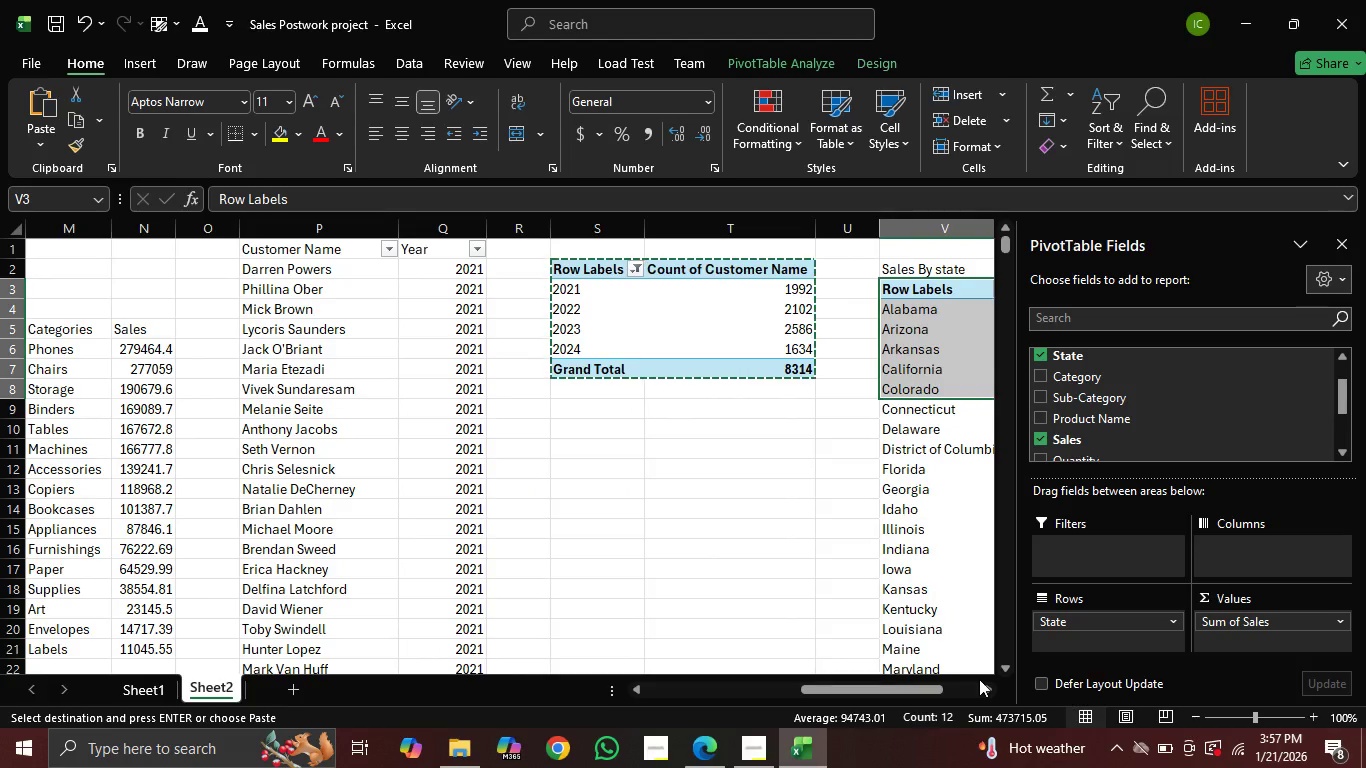 
left_click_drag(start_coordinate=[979, 679], to_coordinate=[981, 685])
 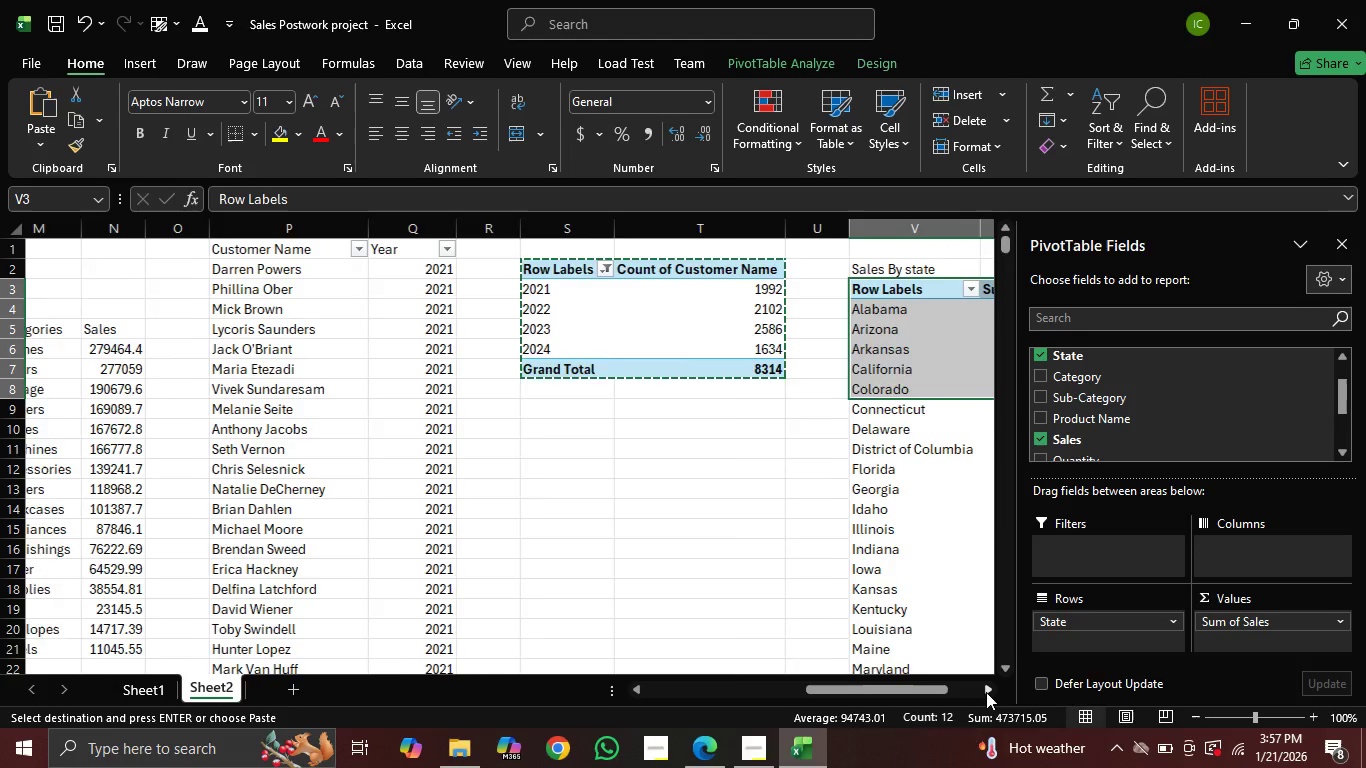 
left_click_drag(start_coordinate=[981, 690], to_coordinate=[986, 692])
 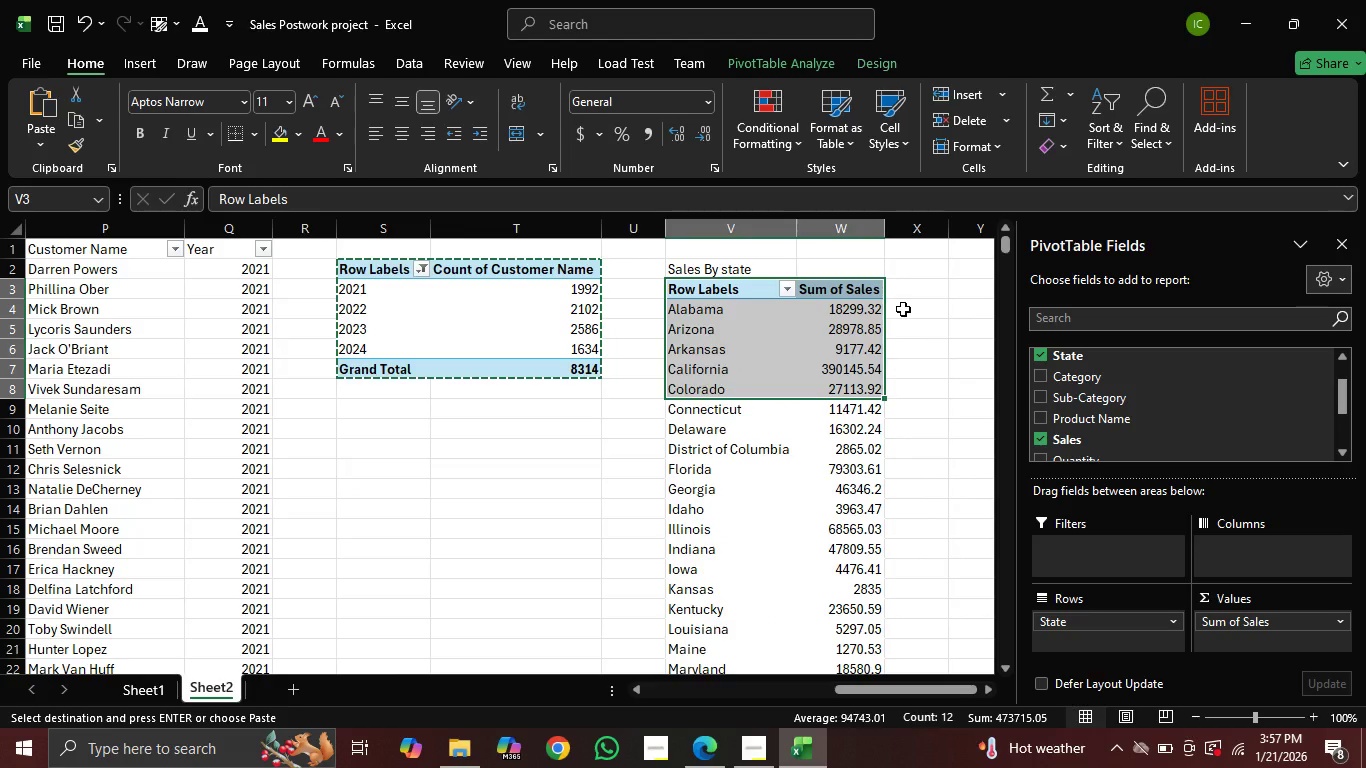 
left_click([911, 310])
 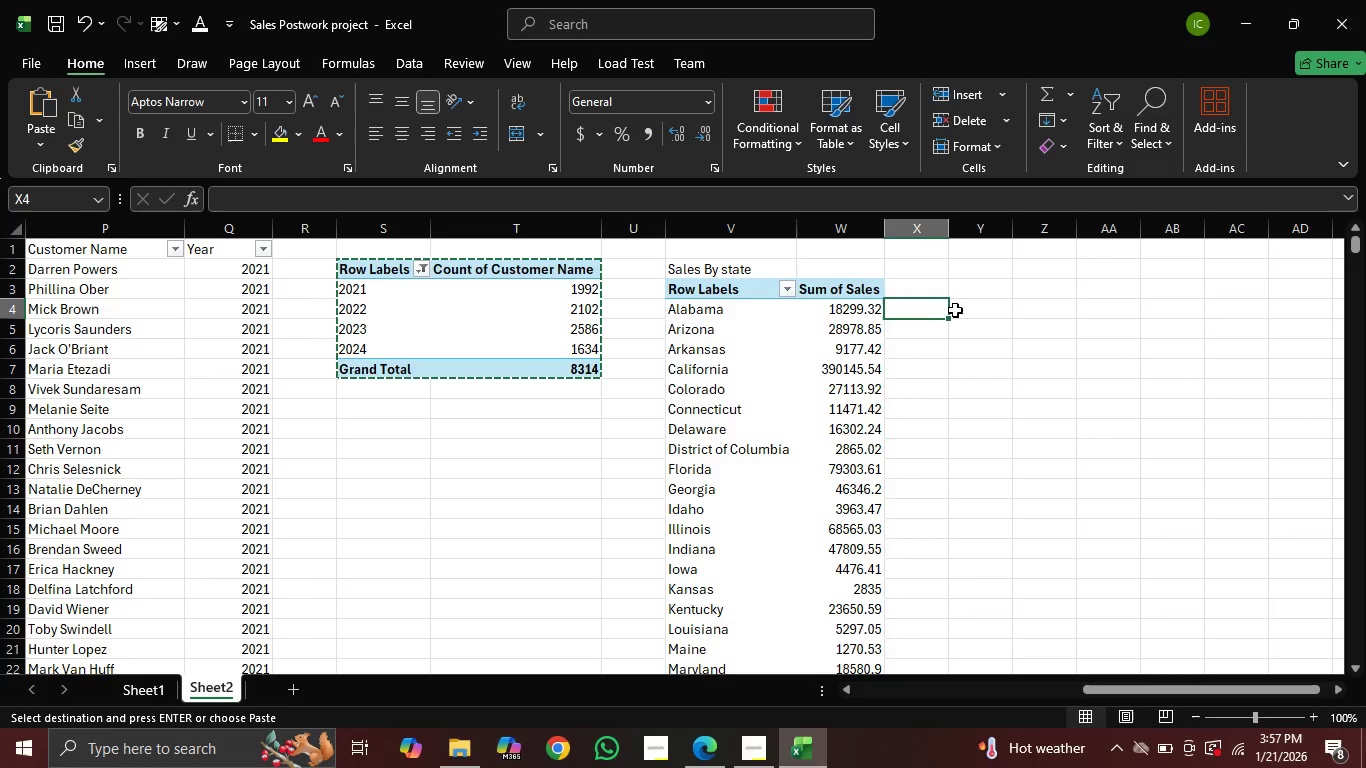 
key(Escape)
 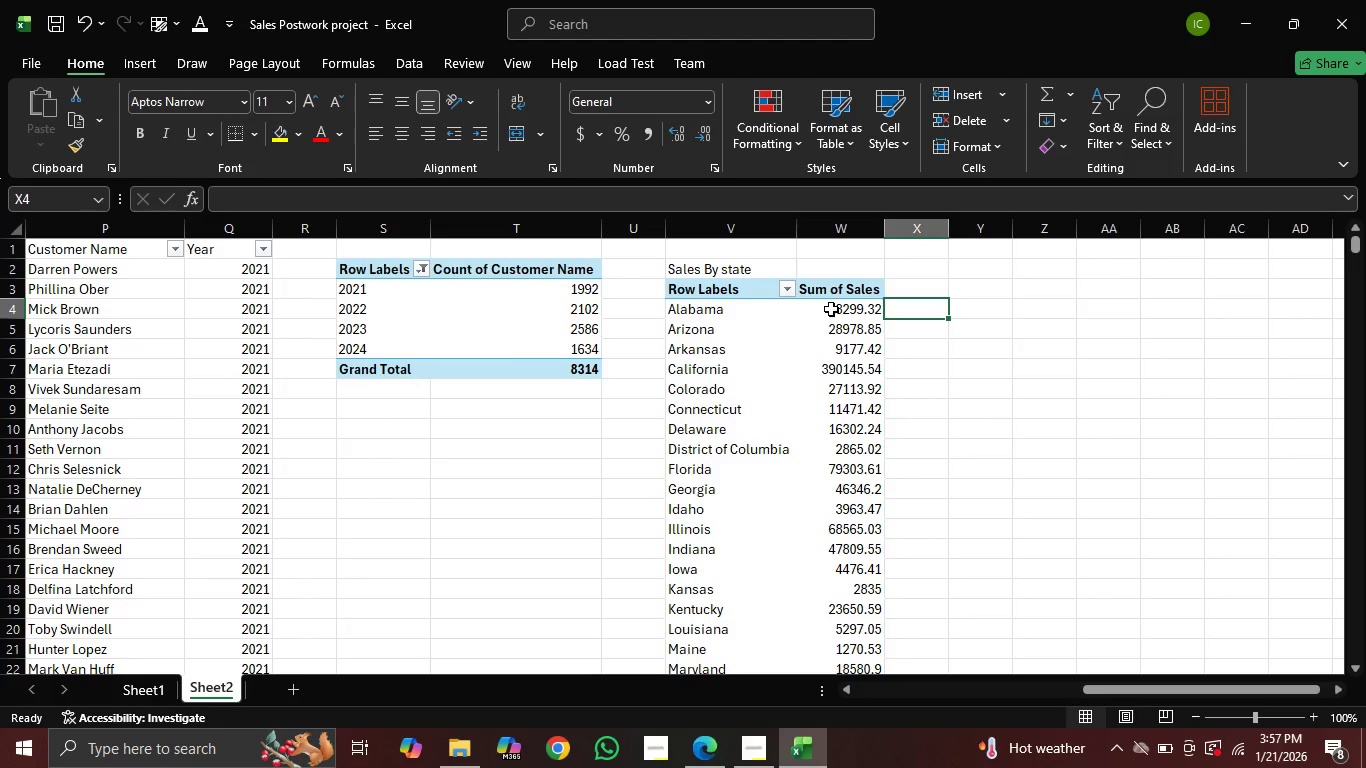 
right_click([831, 310])
 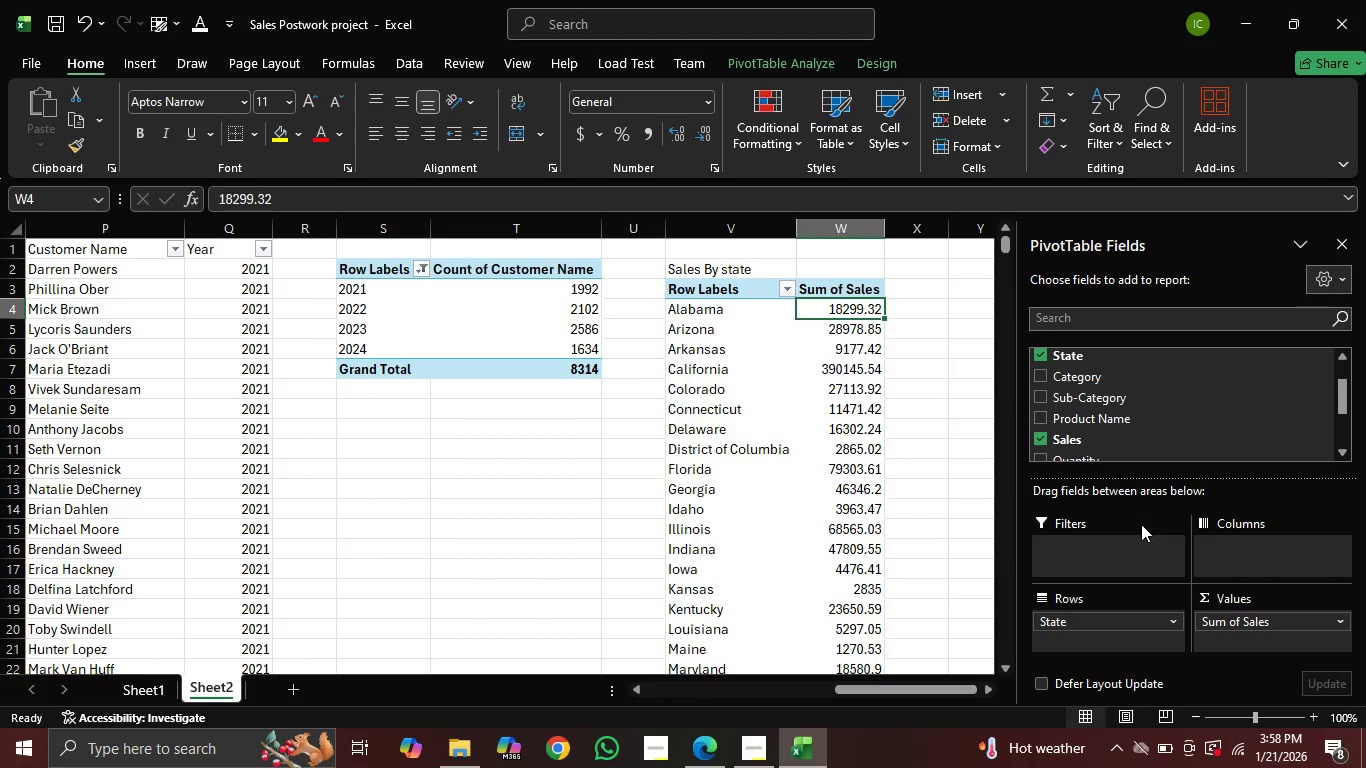 
wait(10.64)
 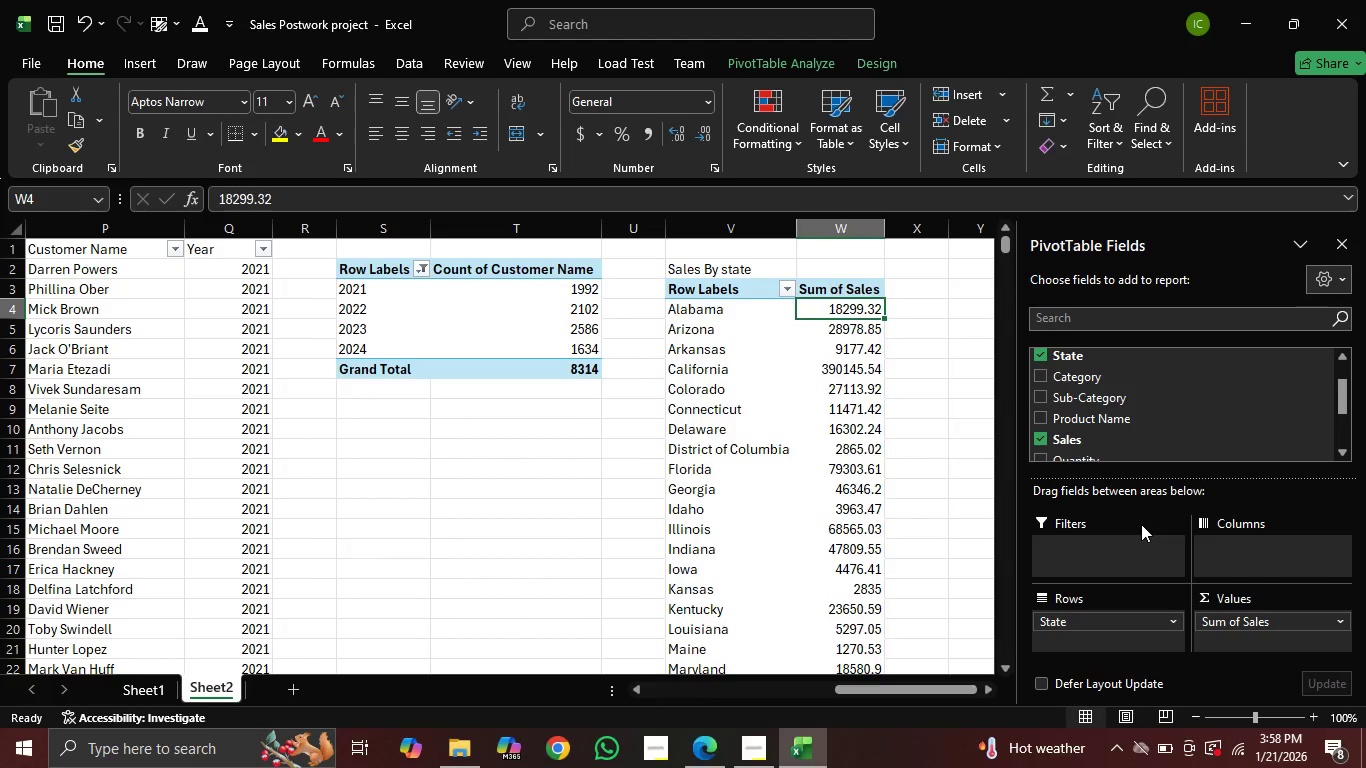 
left_click([908, 319])
 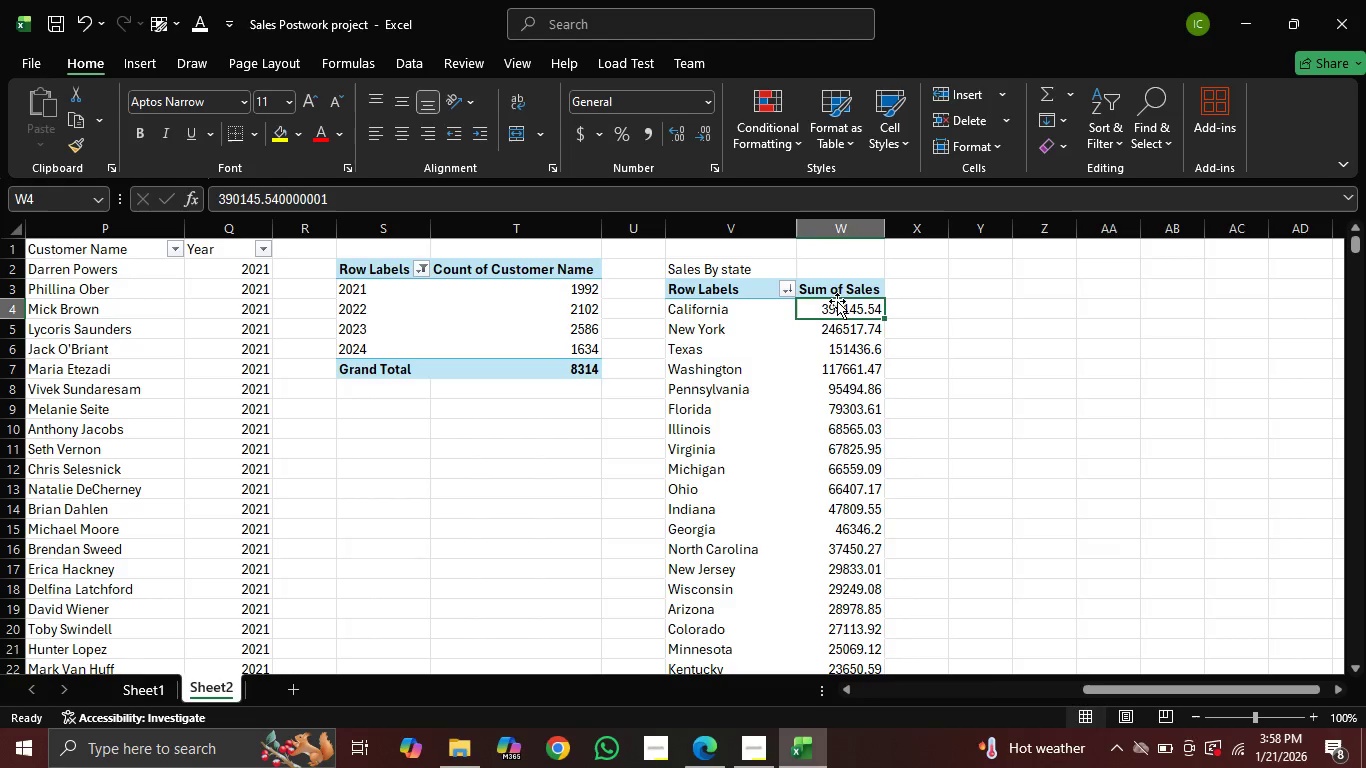 
mouse_move([831, 327])
 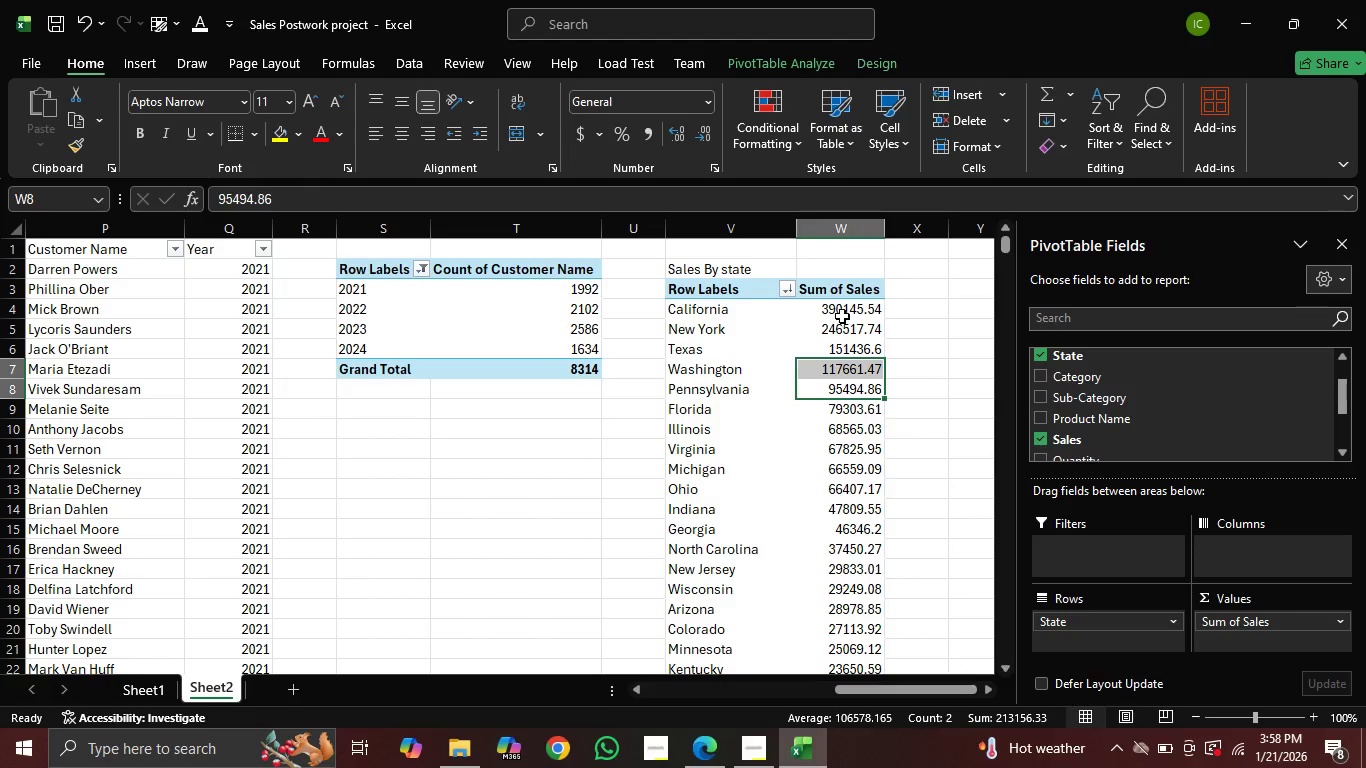 
left_click([843, 312])
 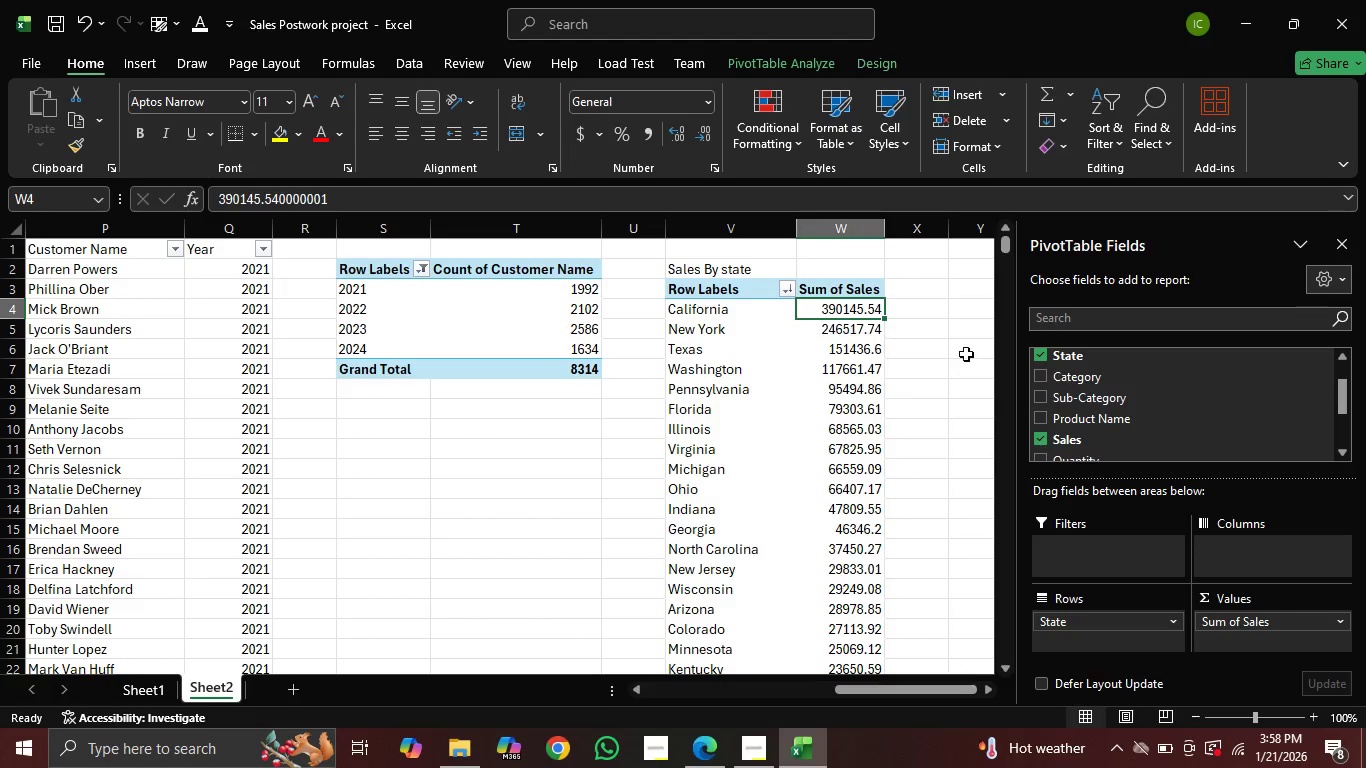 
wait(5.86)
 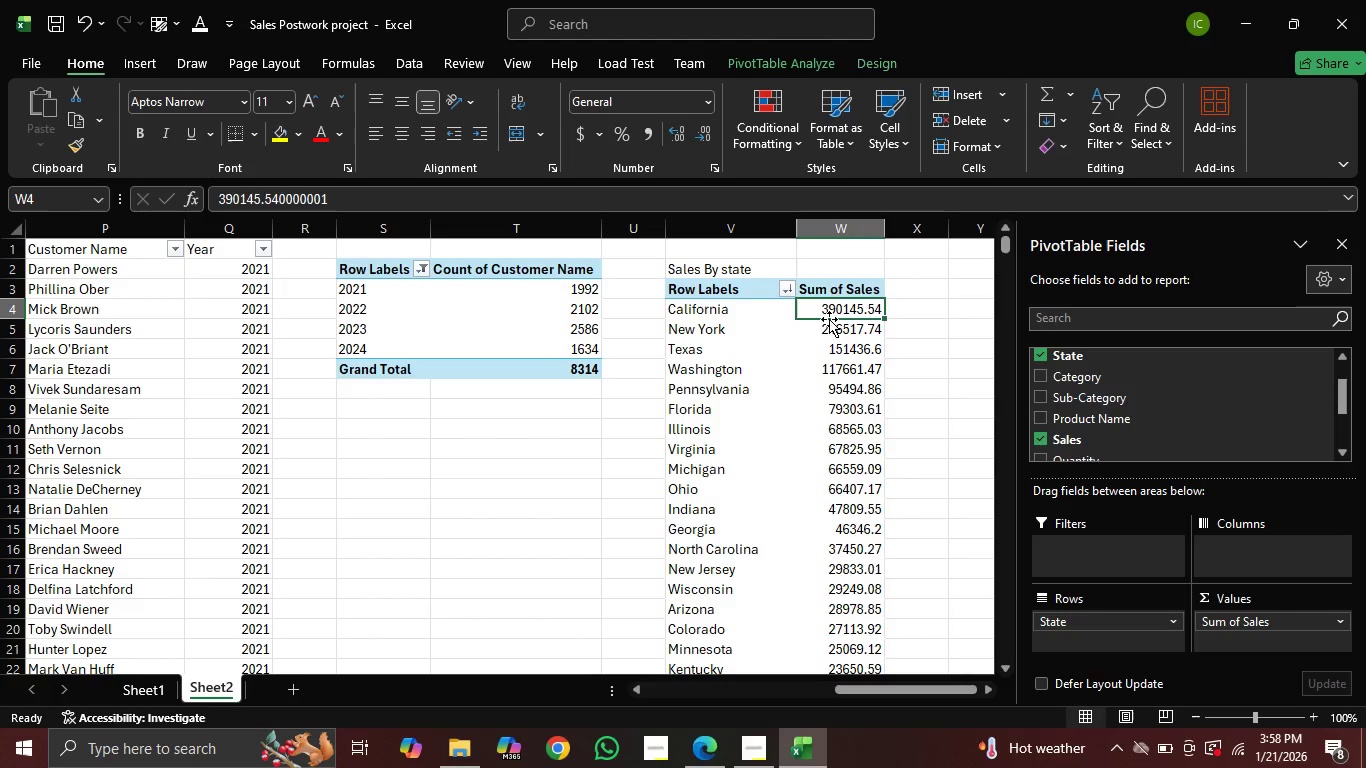 
right_click([834, 313])
 